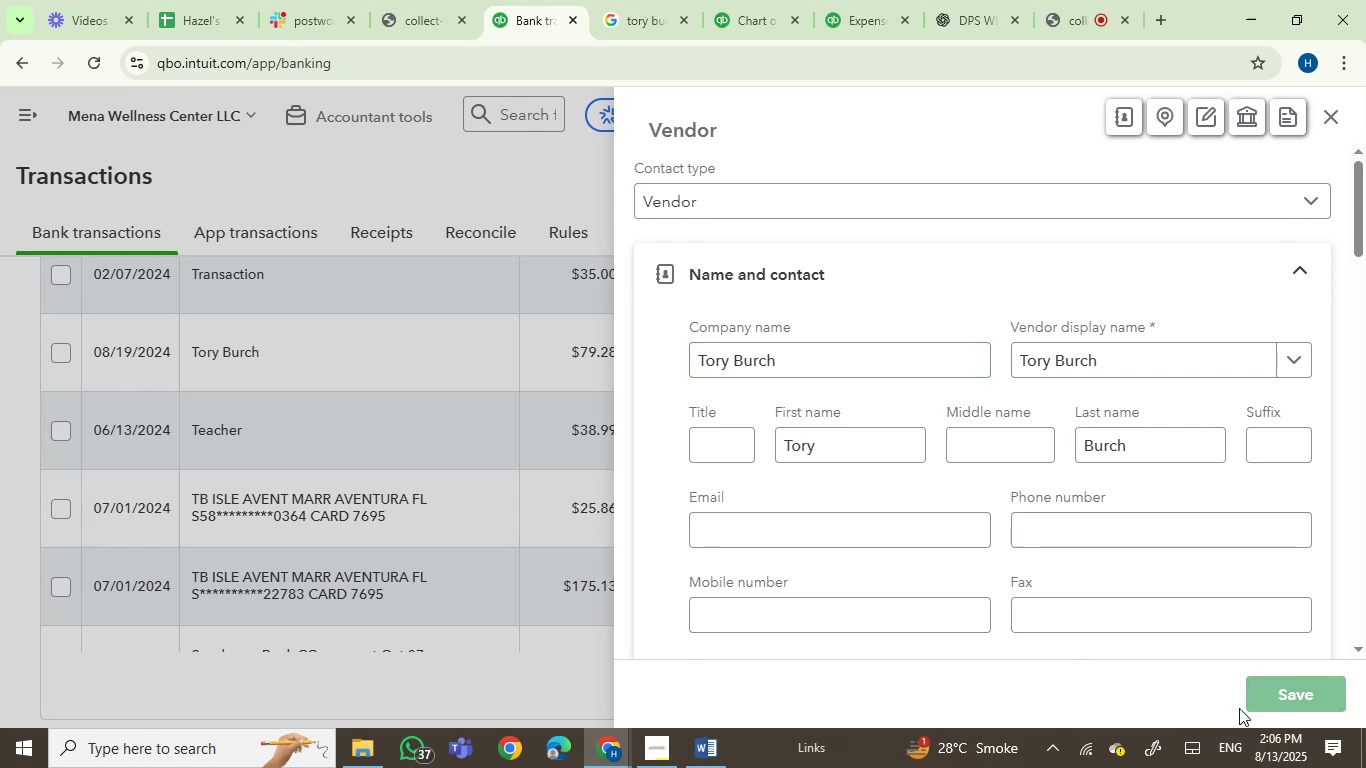 
mouse_move([1200, 742])
 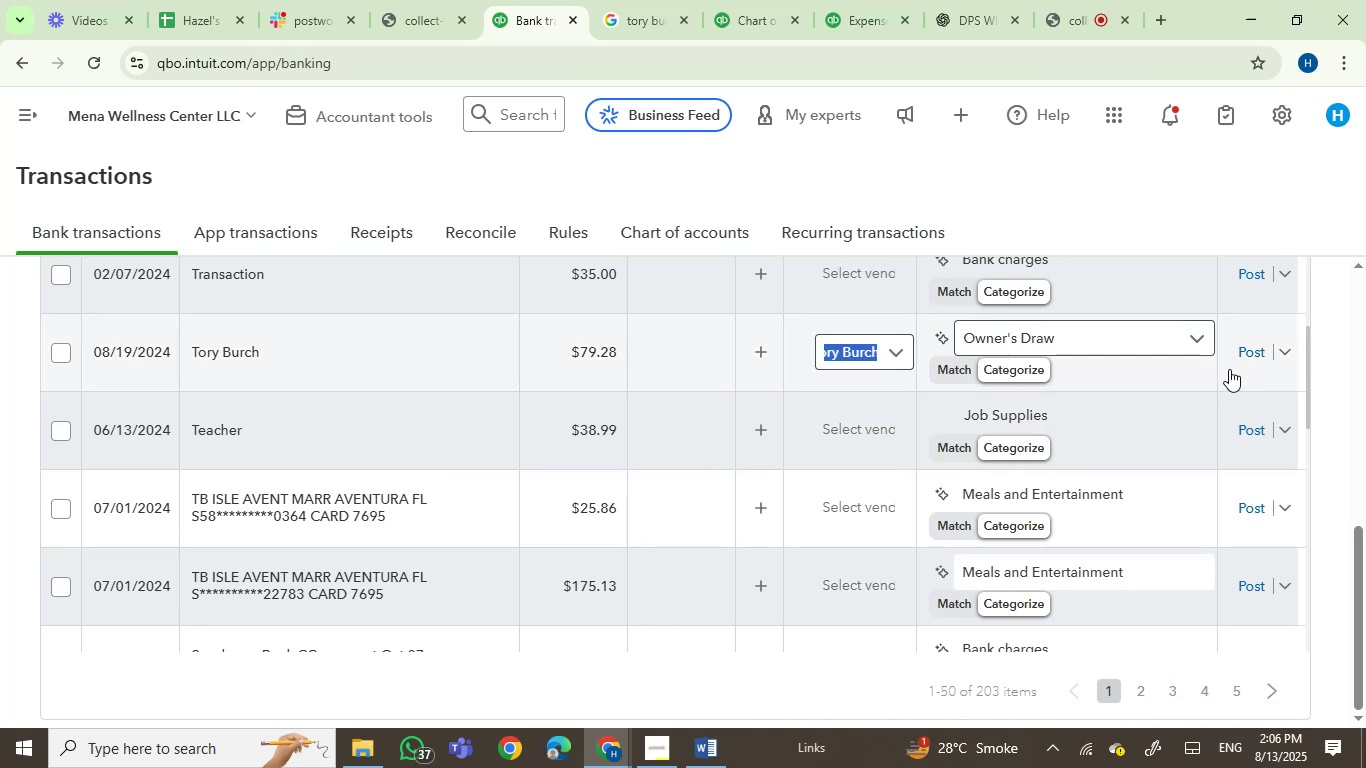 
left_click([1246, 350])
 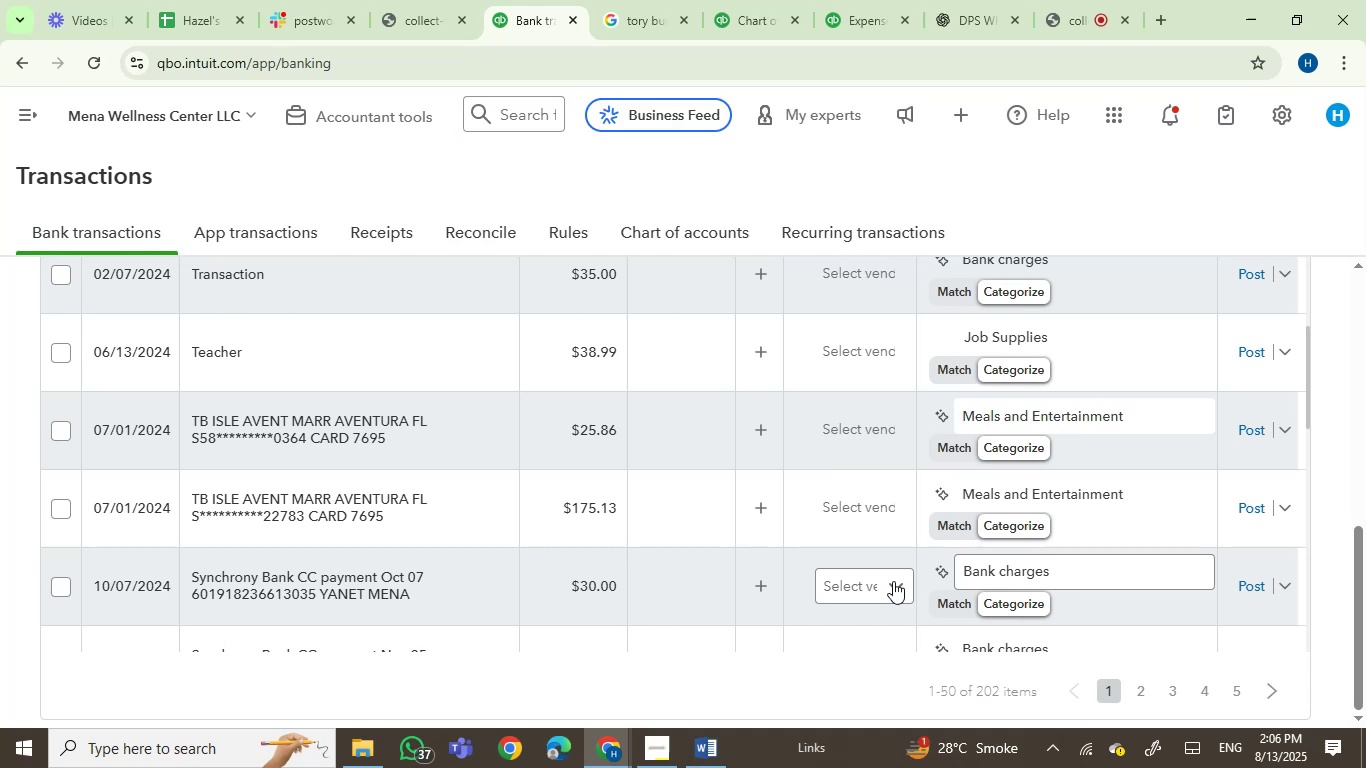 
wait(20.62)
 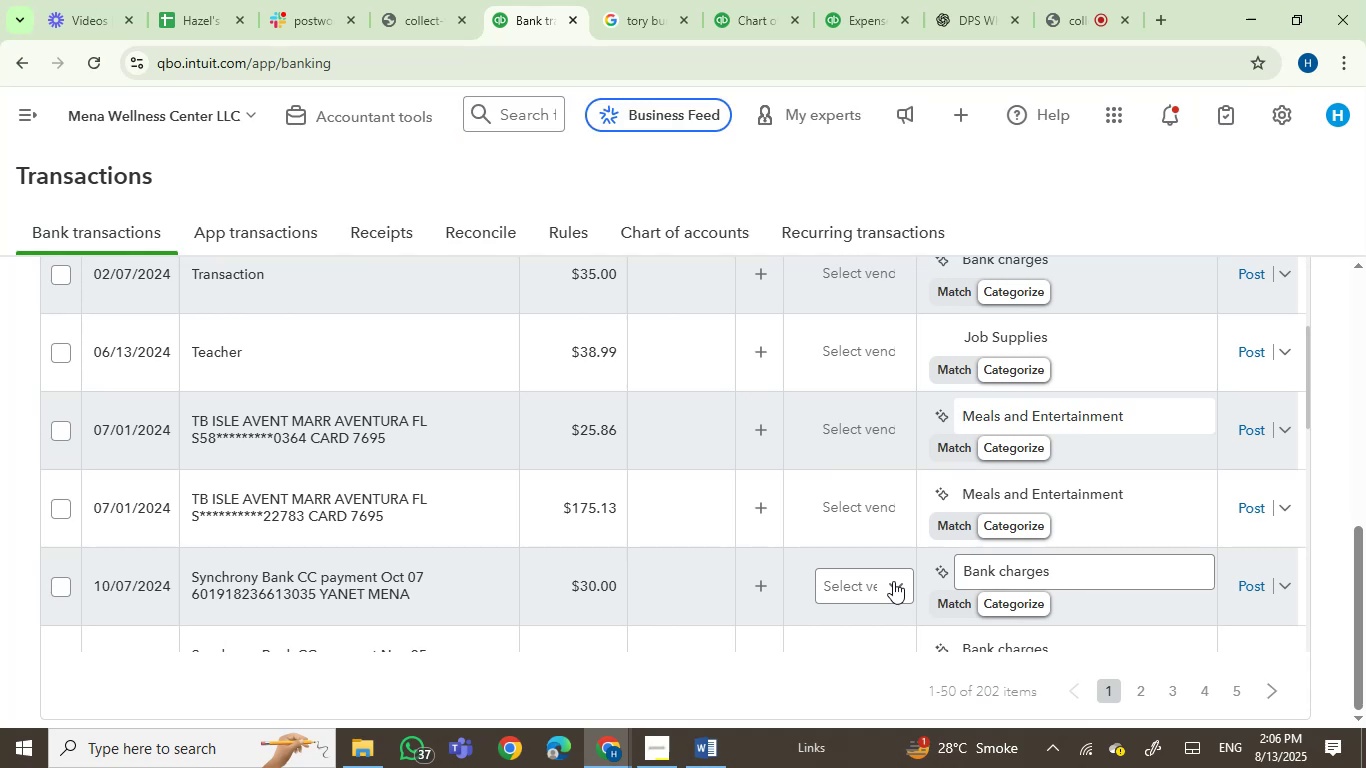 
mouse_move([998, 312])
 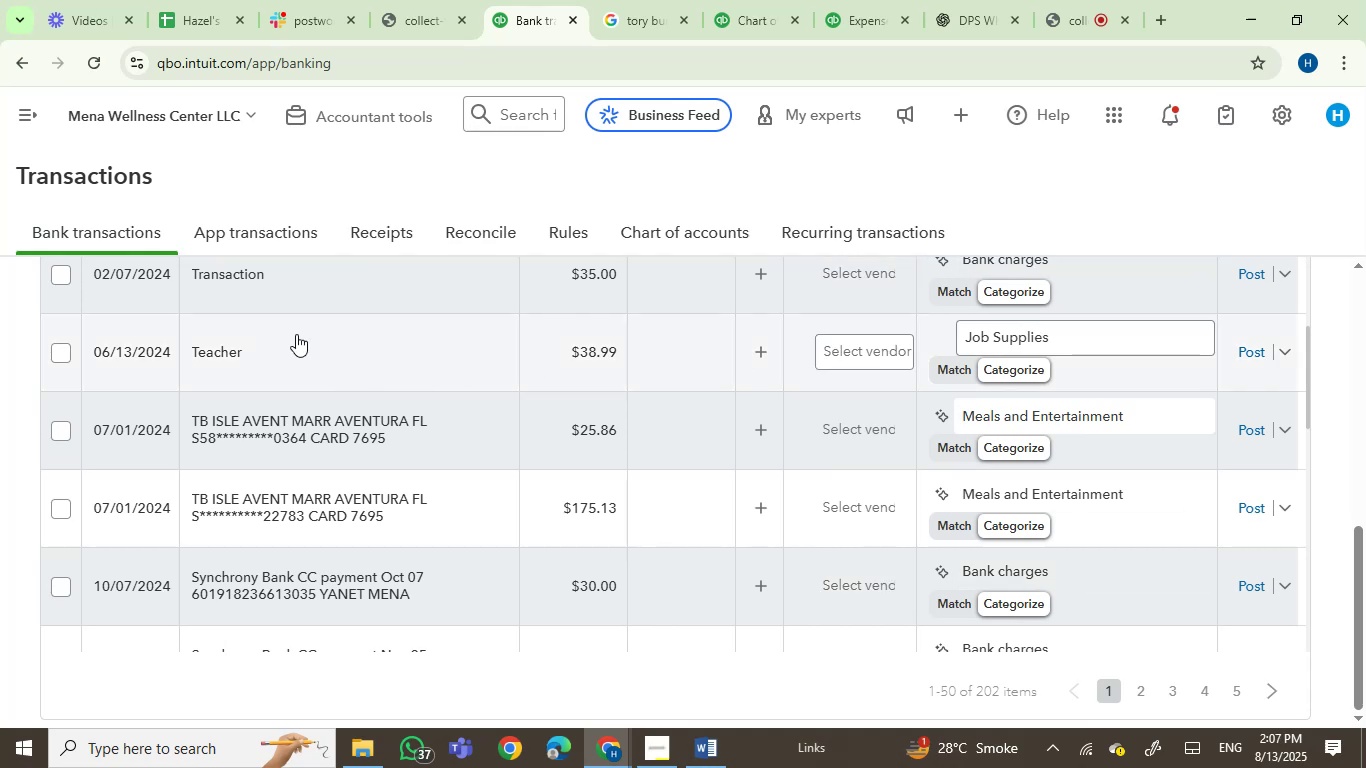 
left_click([282, 278])
 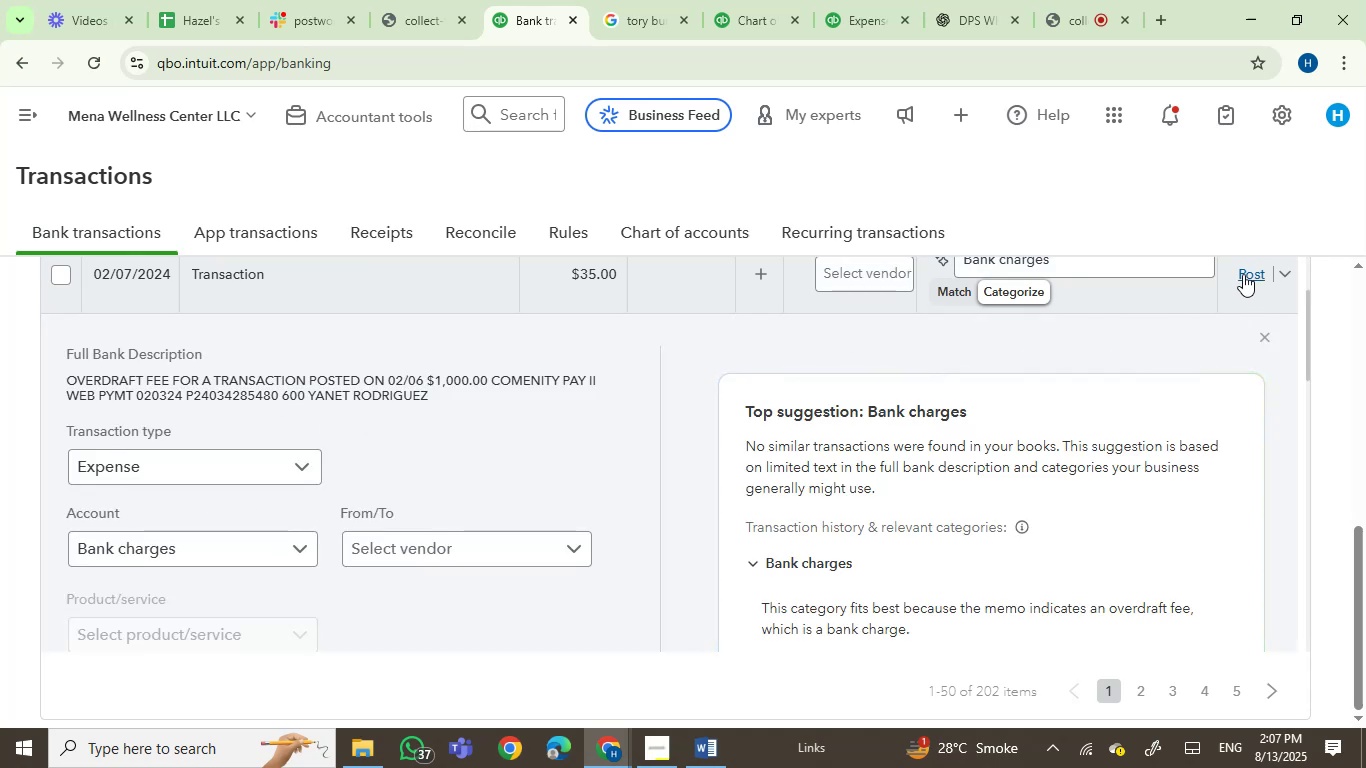 
wait(6.15)
 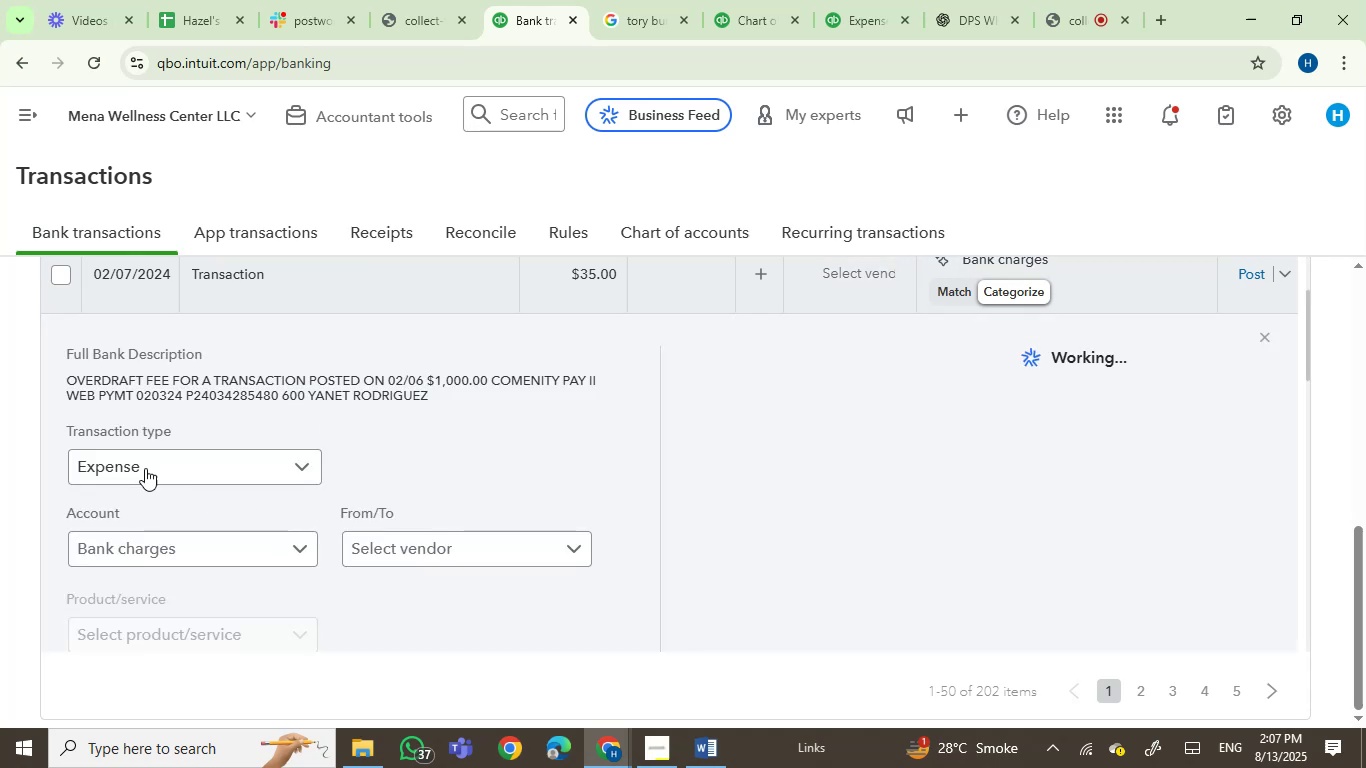 
left_click([1243, 274])
 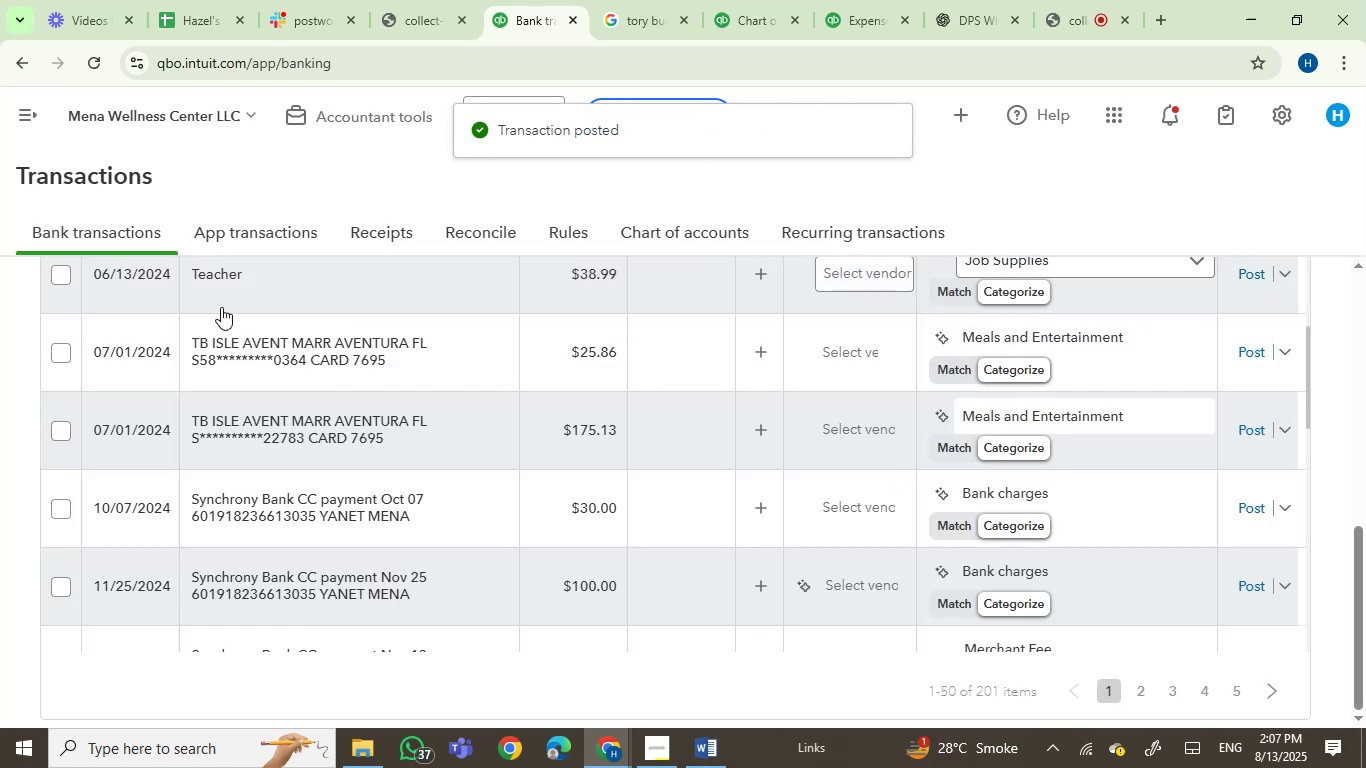 
wait(7.9)
 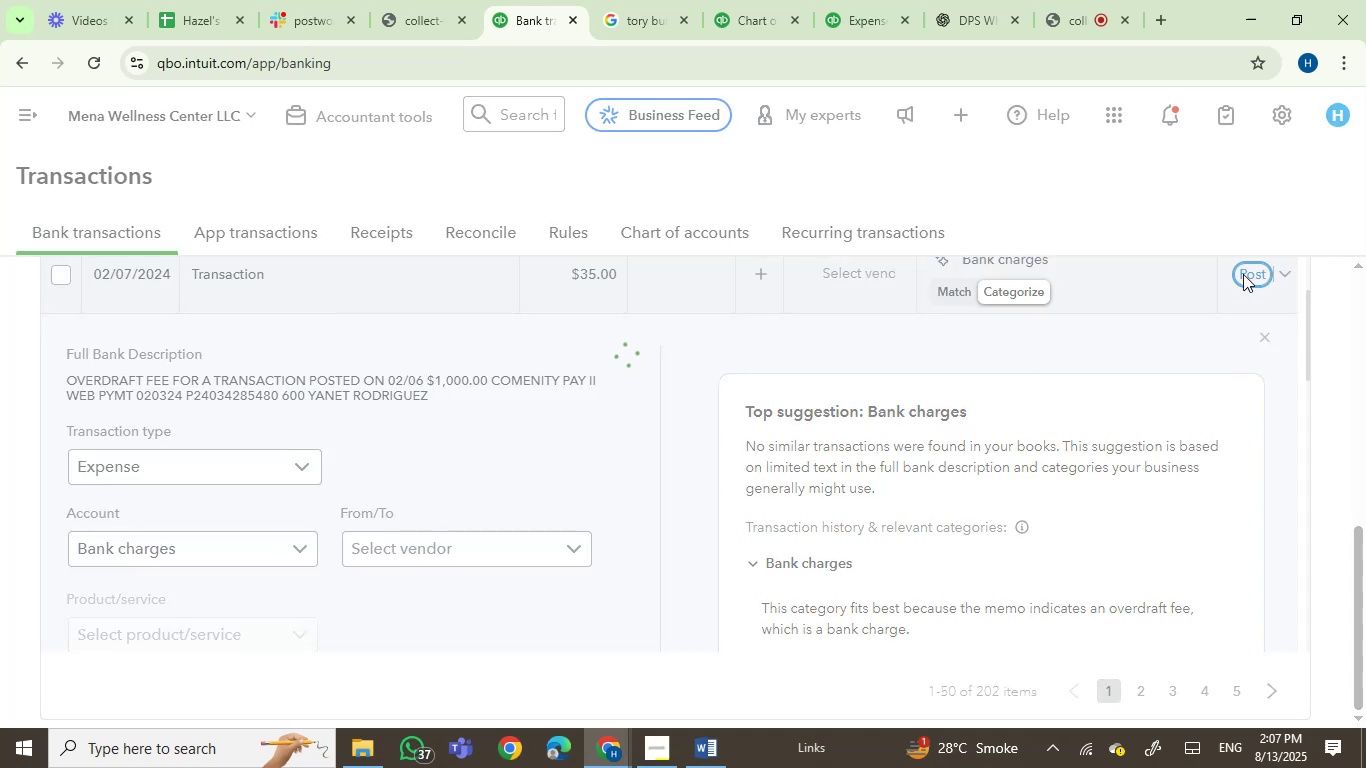 
left_click([259, 286])
 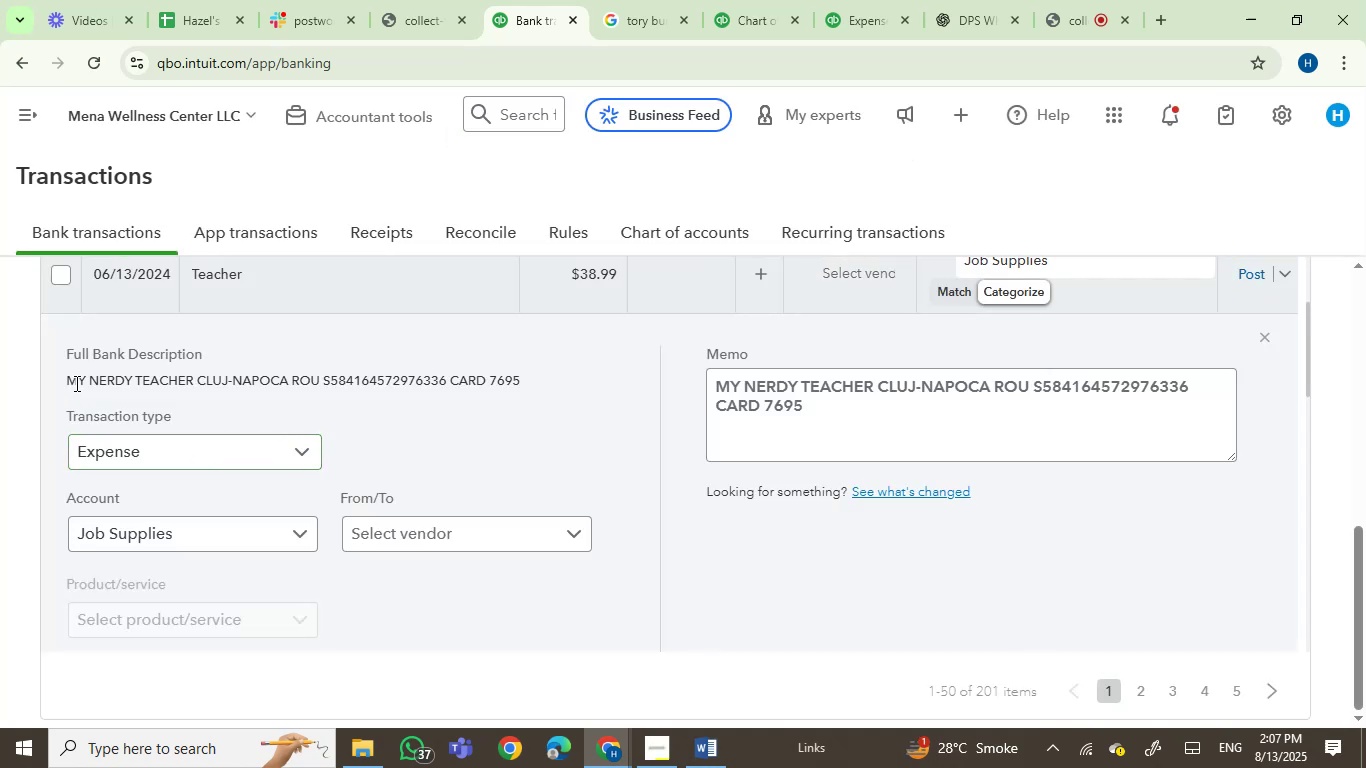 
left_click([75, 378])
 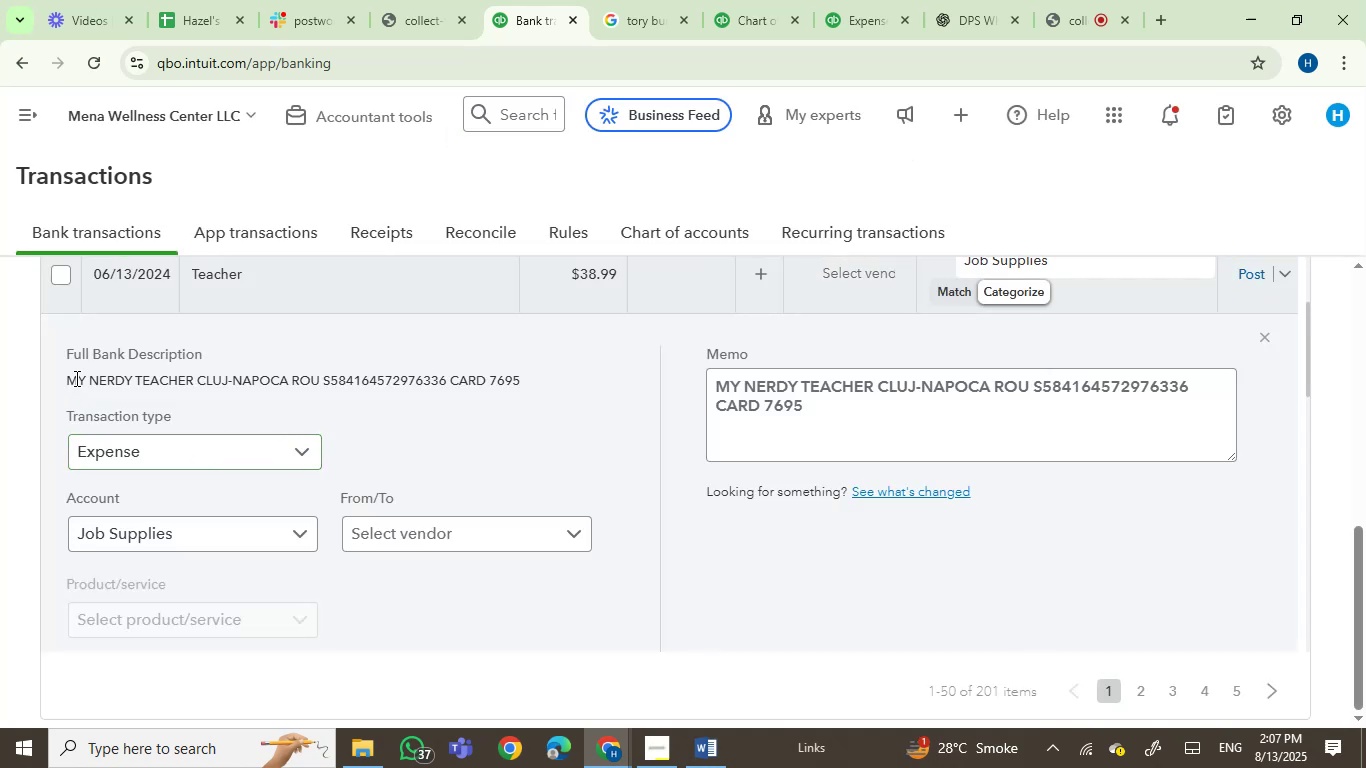 
left_click_drag(start_coordinate=[75, 378], to_coordinate=[310, 386])
 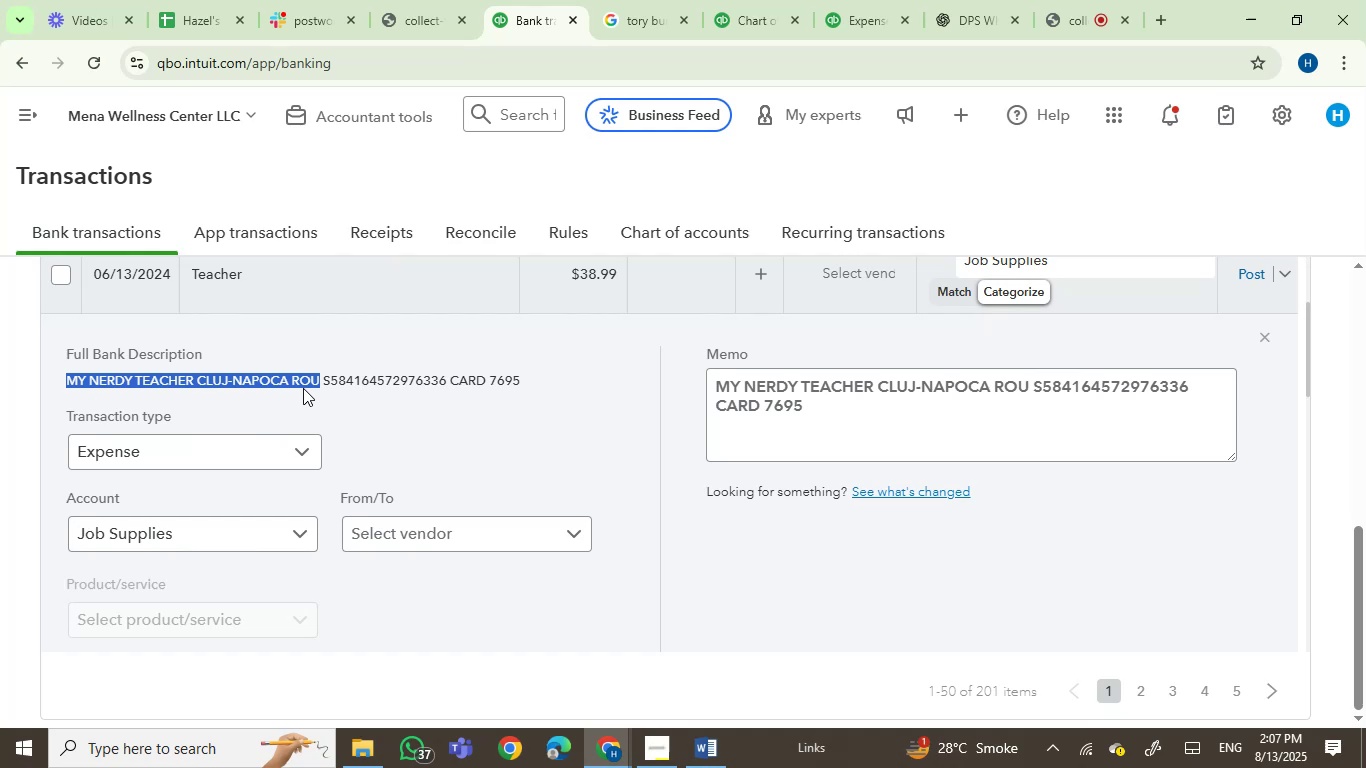 
key(Control+C)
 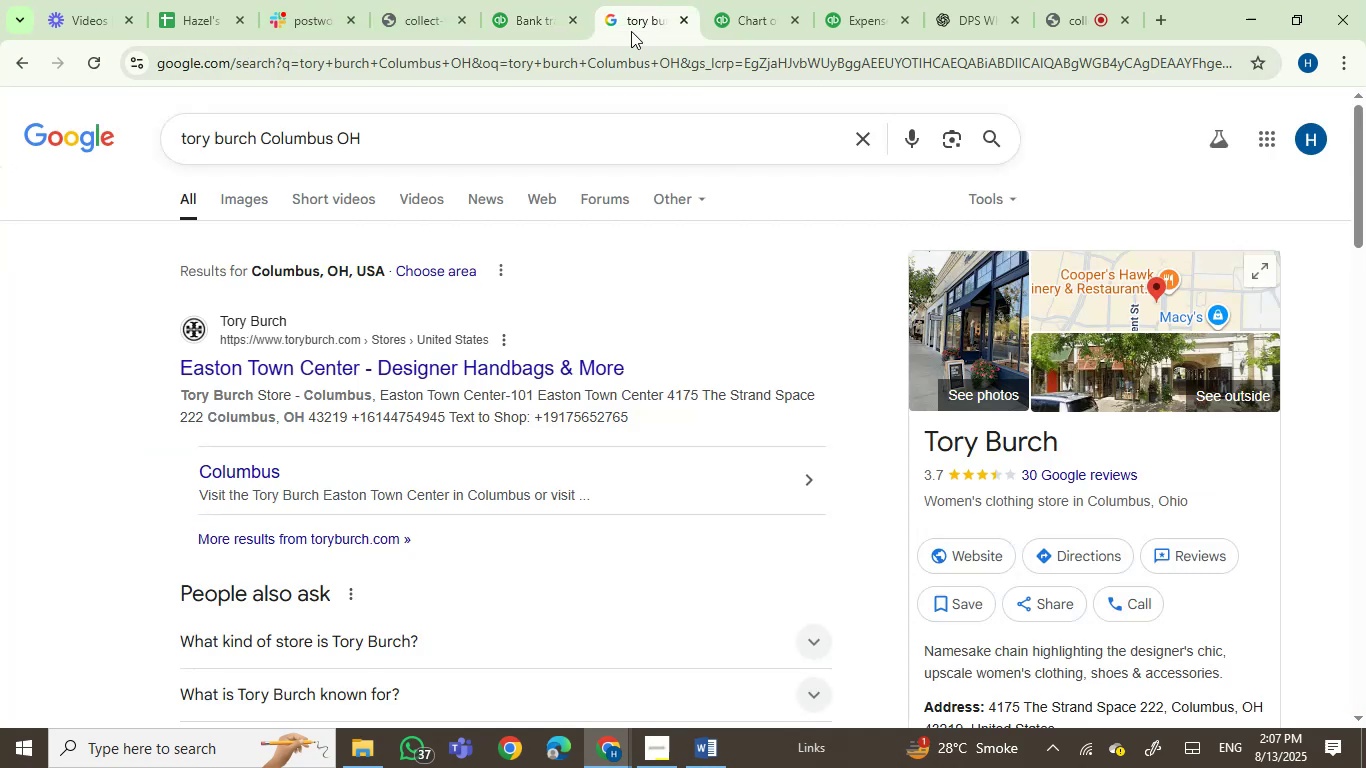 
left_click([615, 59])
 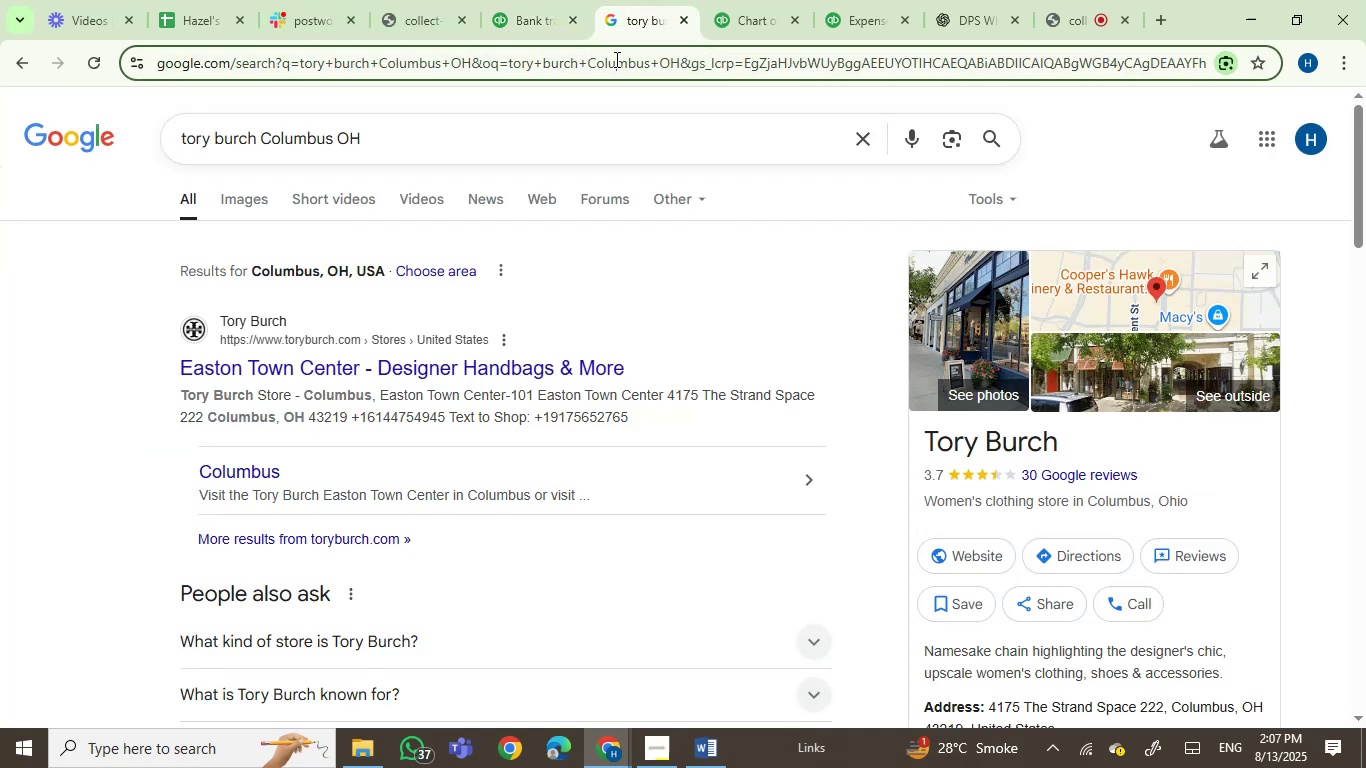 
key(Control+V)
 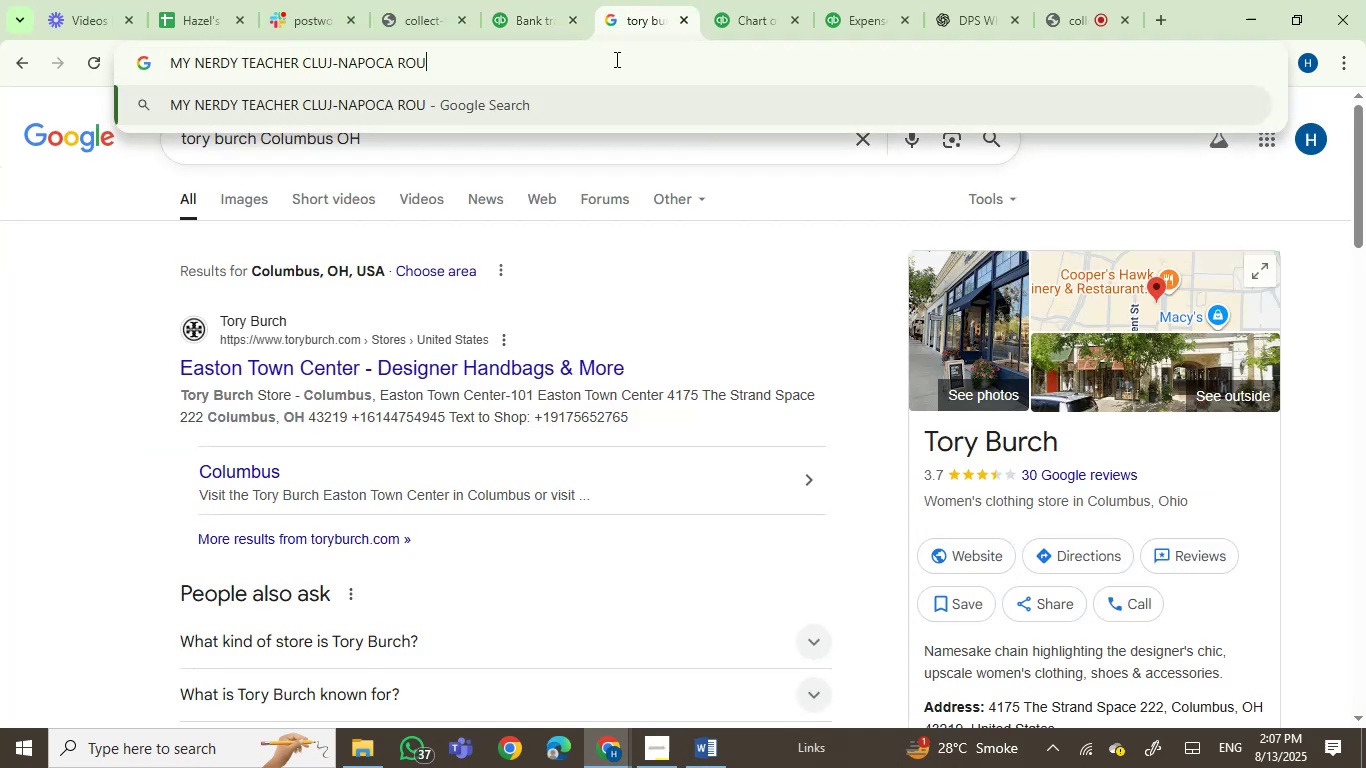 
key(Enter)
 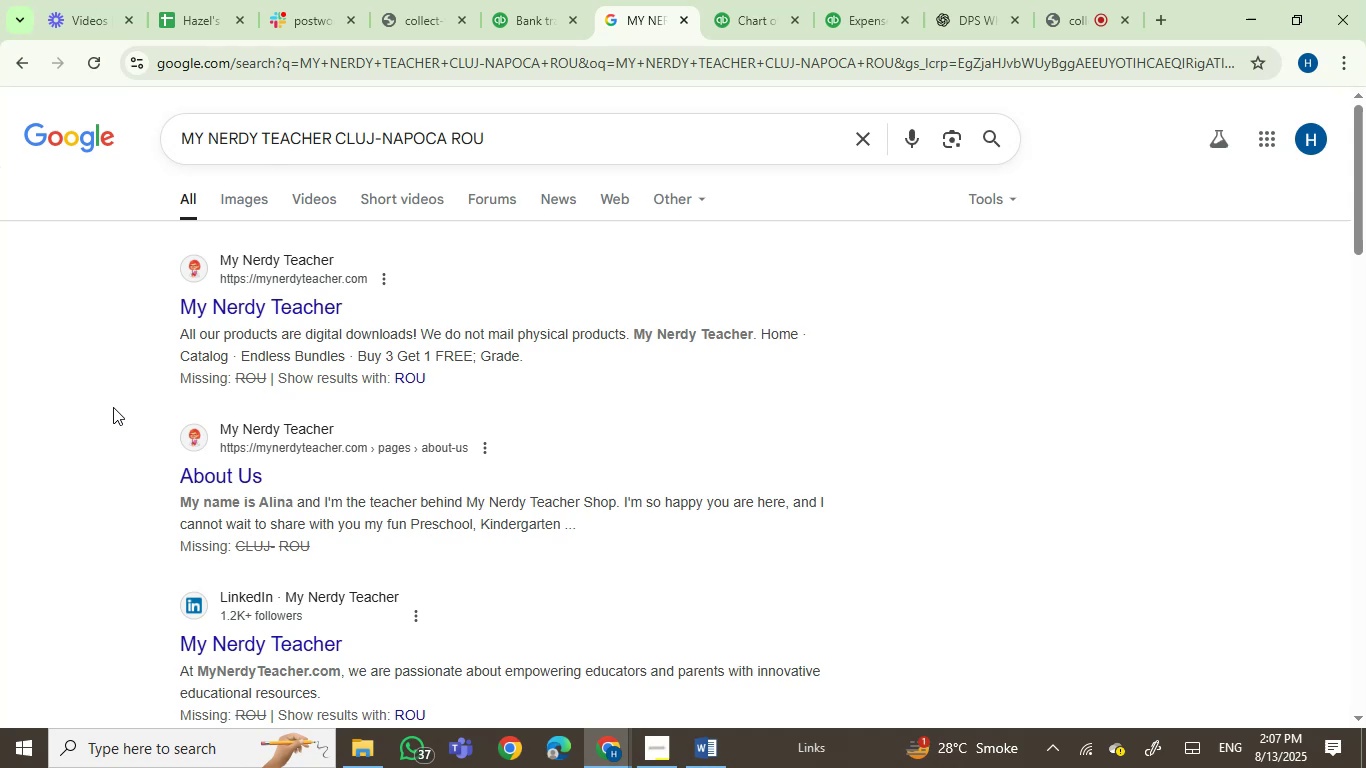 
wait(30.05)
 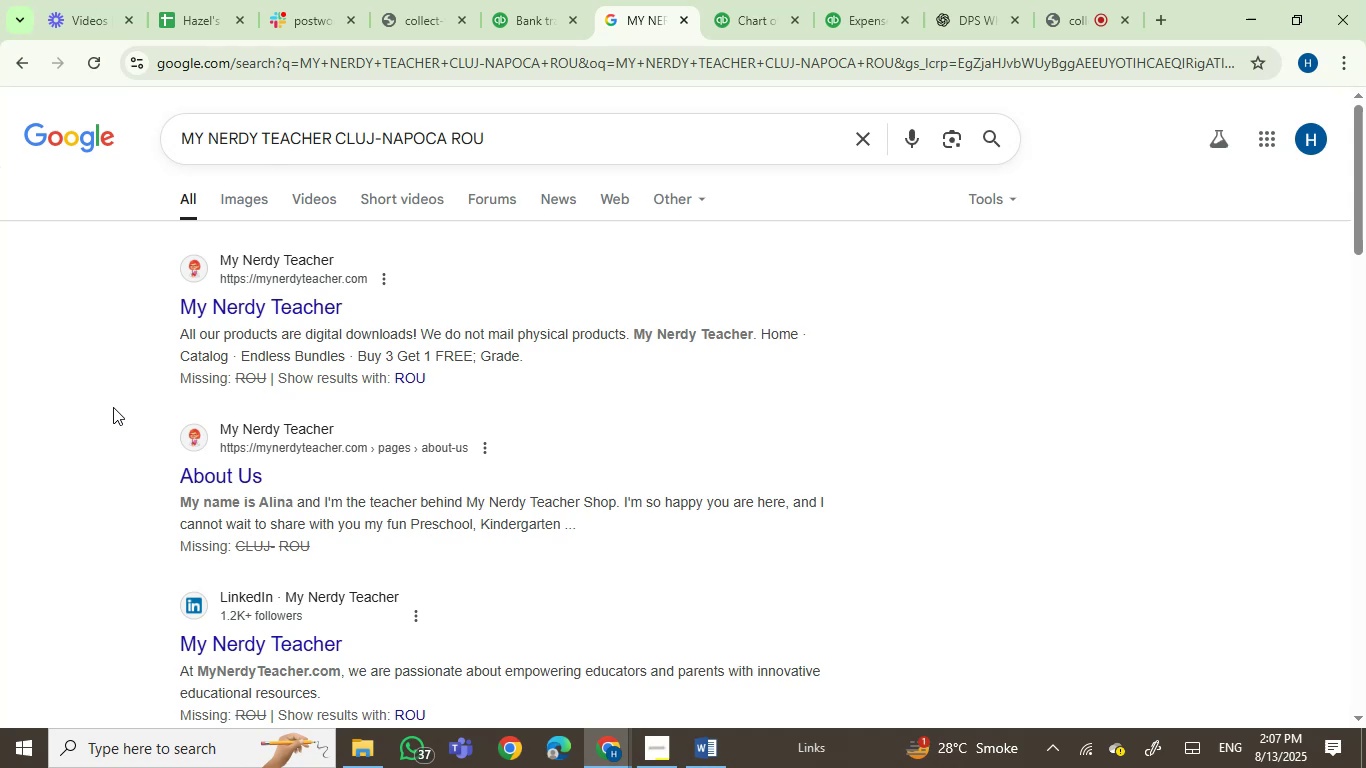 
scroll: coordinate [95, 509], scroll_direction: down, amount: 1.0
 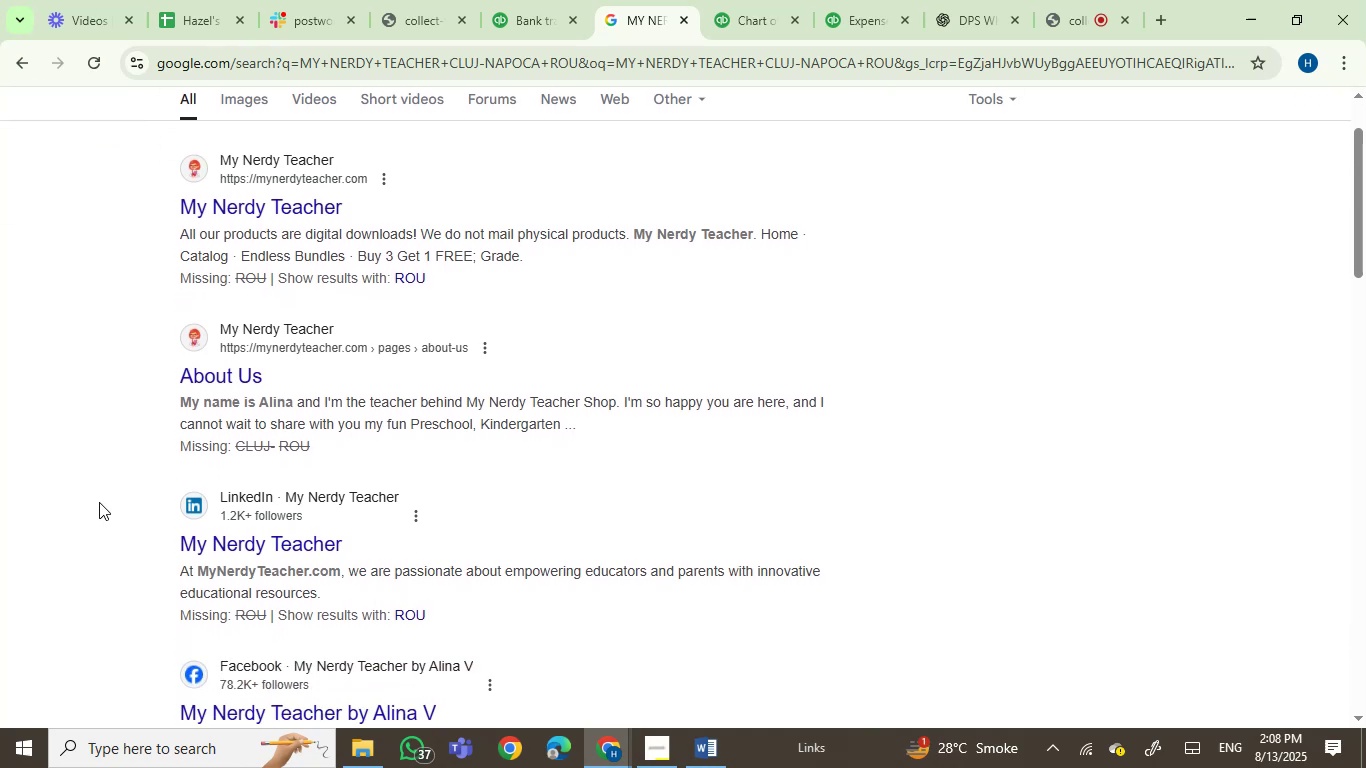 
wait(6.42)
 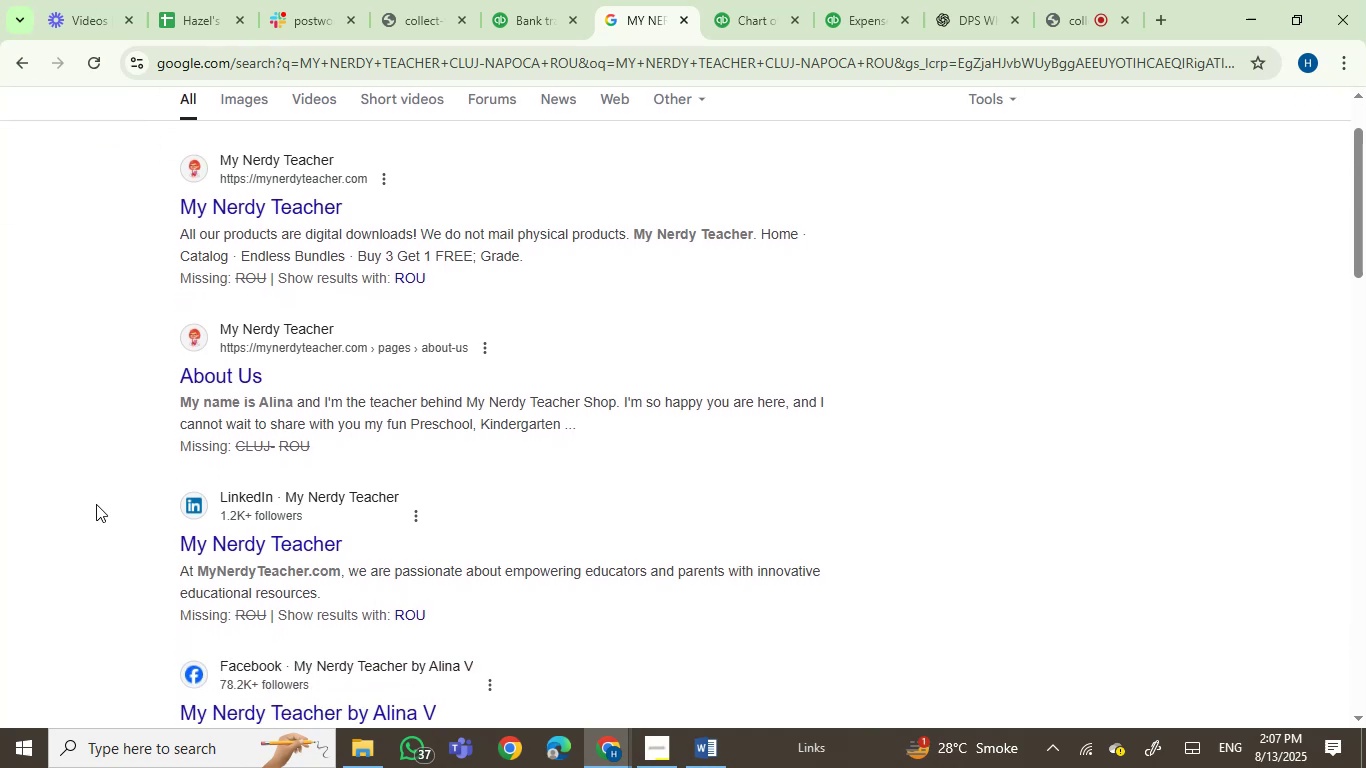 
scroll: coordinate [101, 501], scroll_direction: up, amount: 2.0
 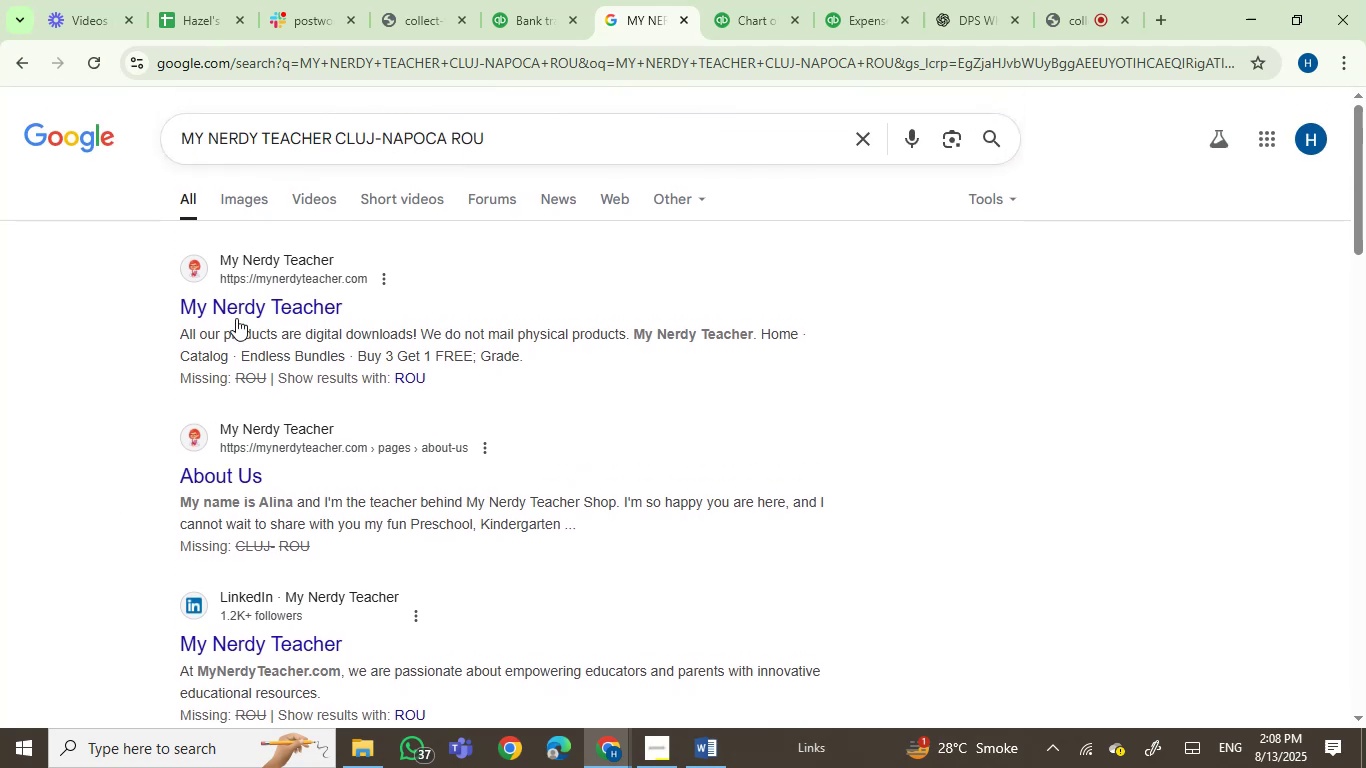 
left_click([236, 318])
 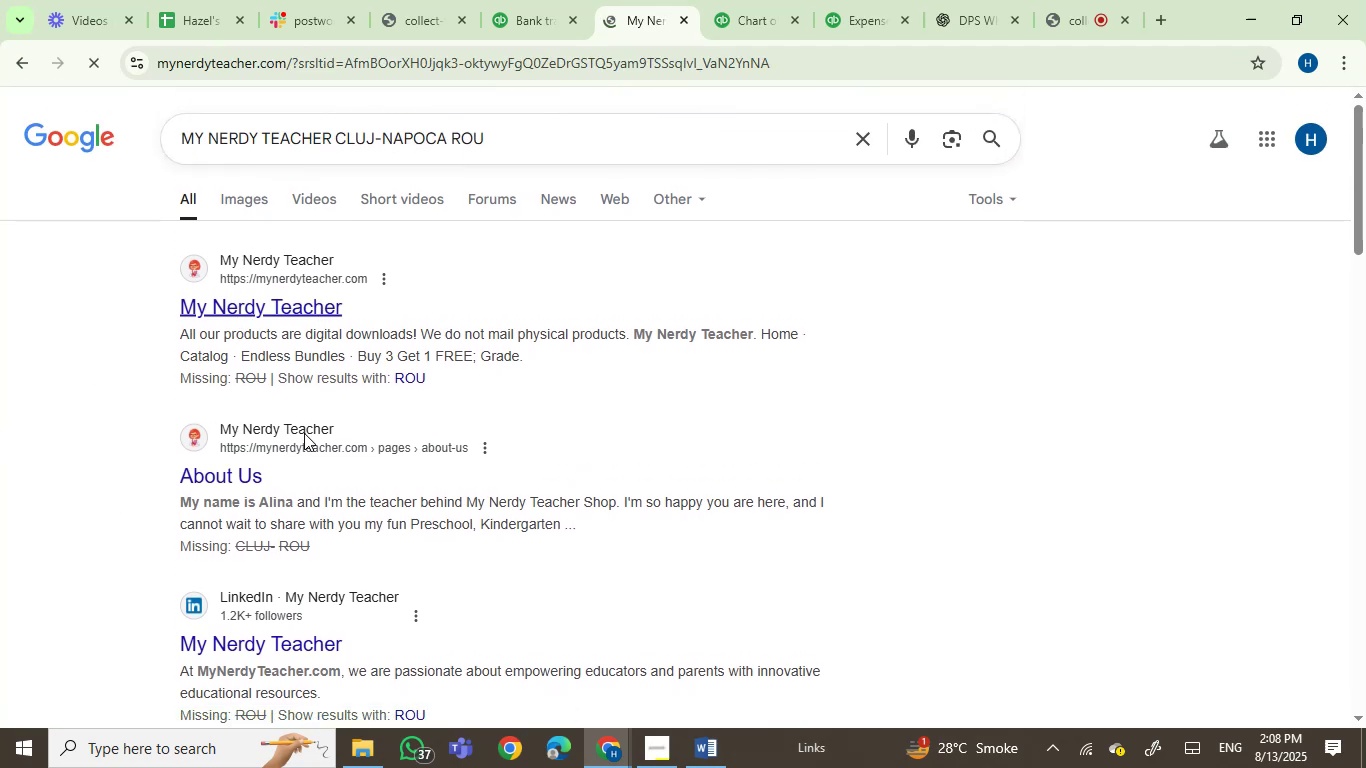 
wait(11.42)
 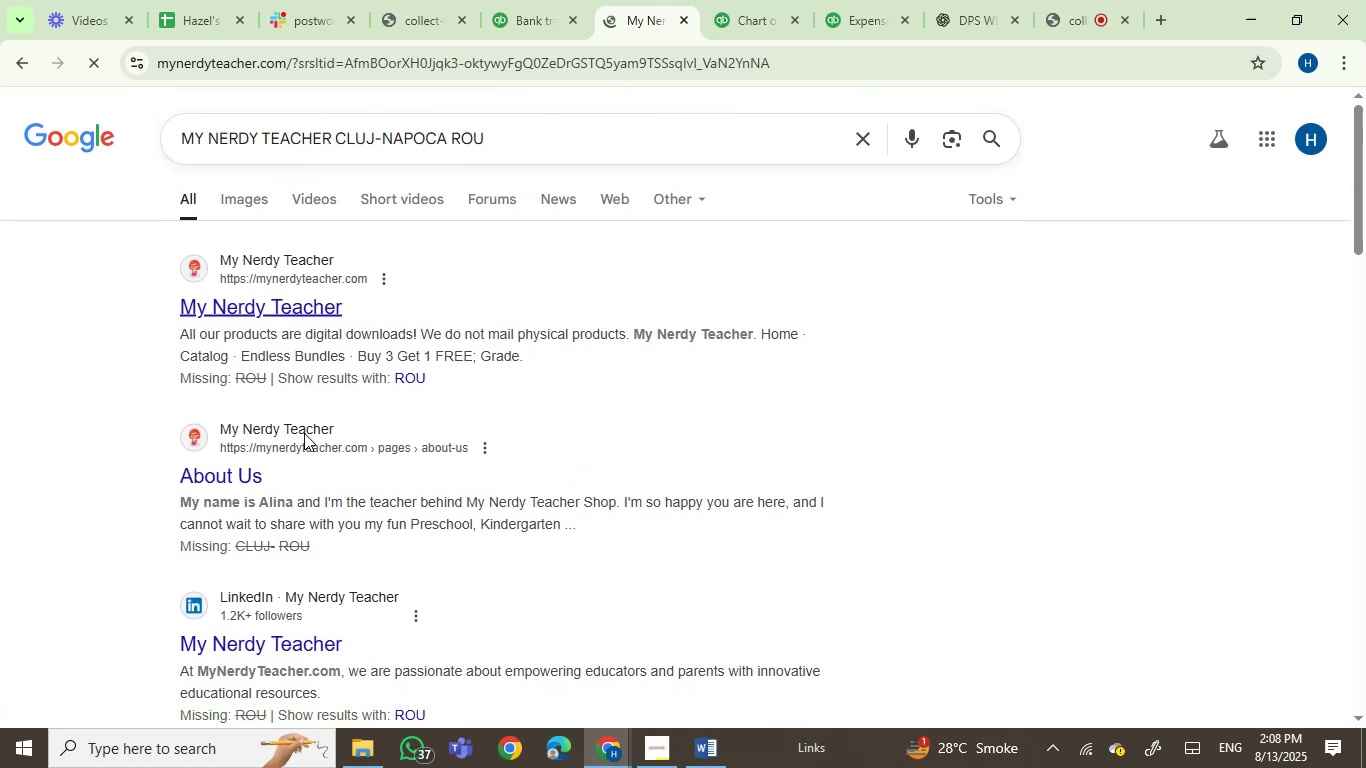 
scroll: coordinate [578, 551], scroll_direction: down, amount: 5.0
 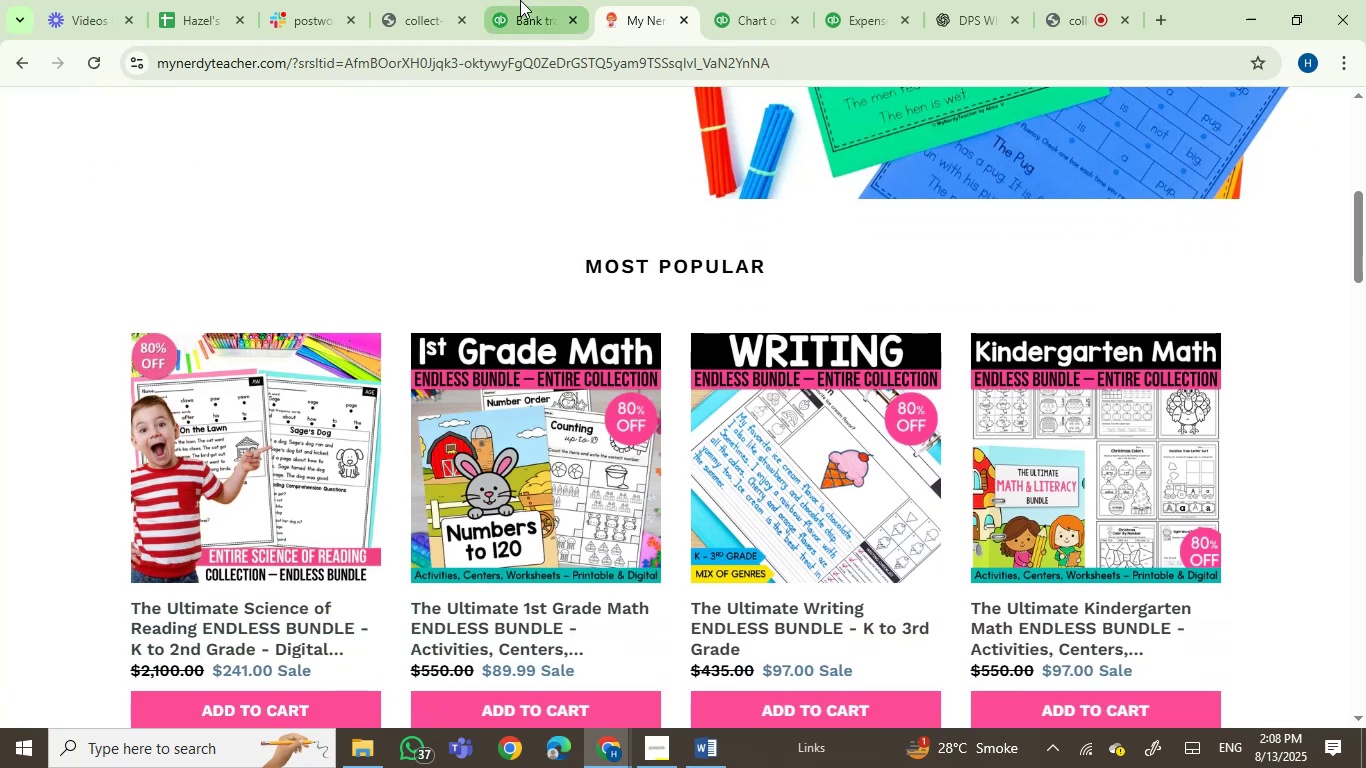 
left_click([520, 0])
 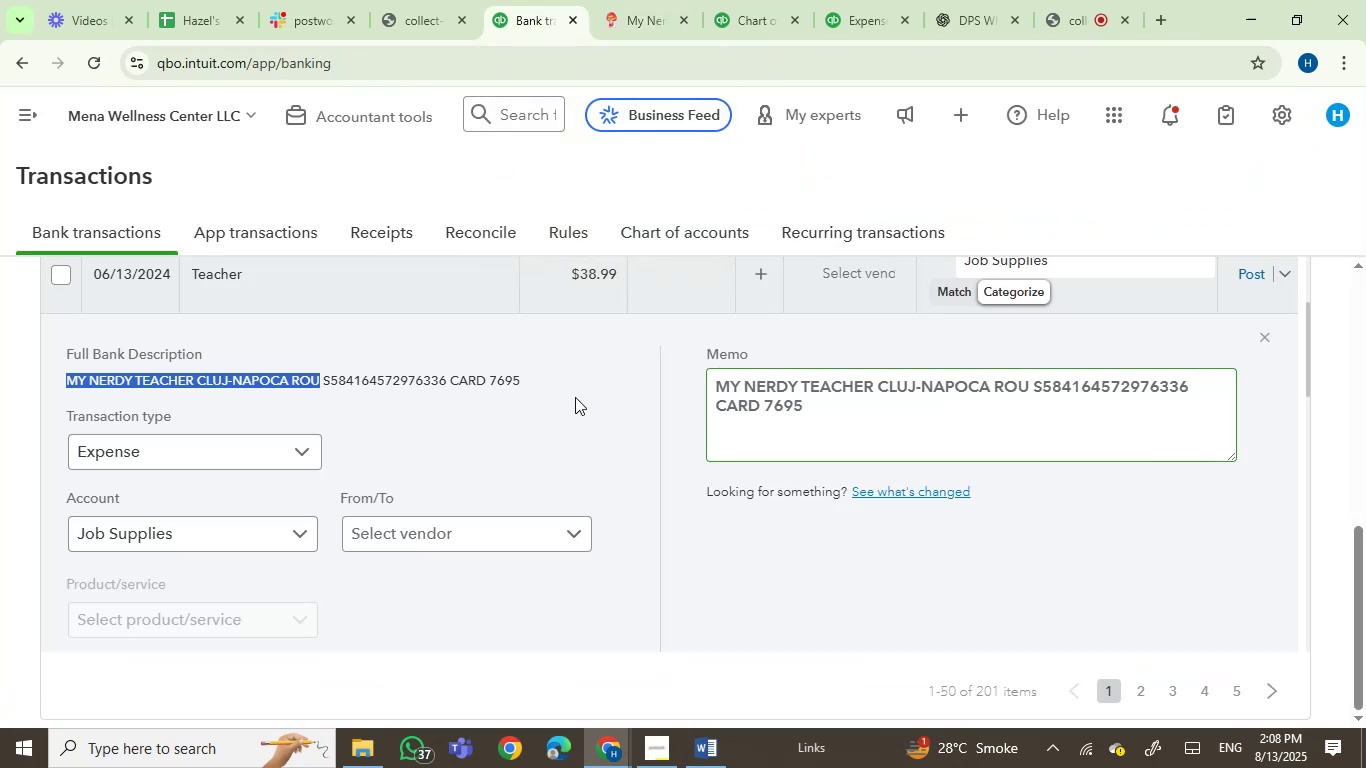 
scroll: coordinate [426, 419], scroll_direction: up, amount: 1.0
 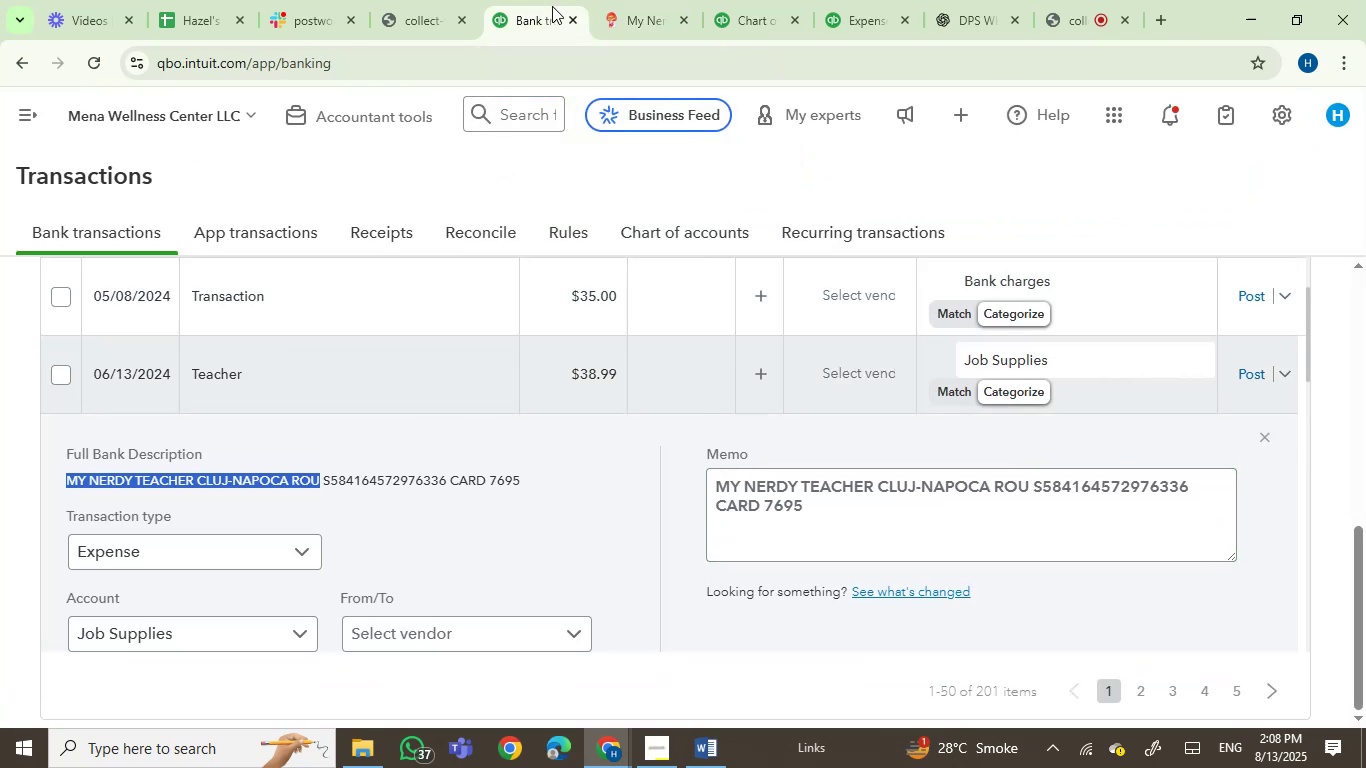 
left_click([633, 0])
 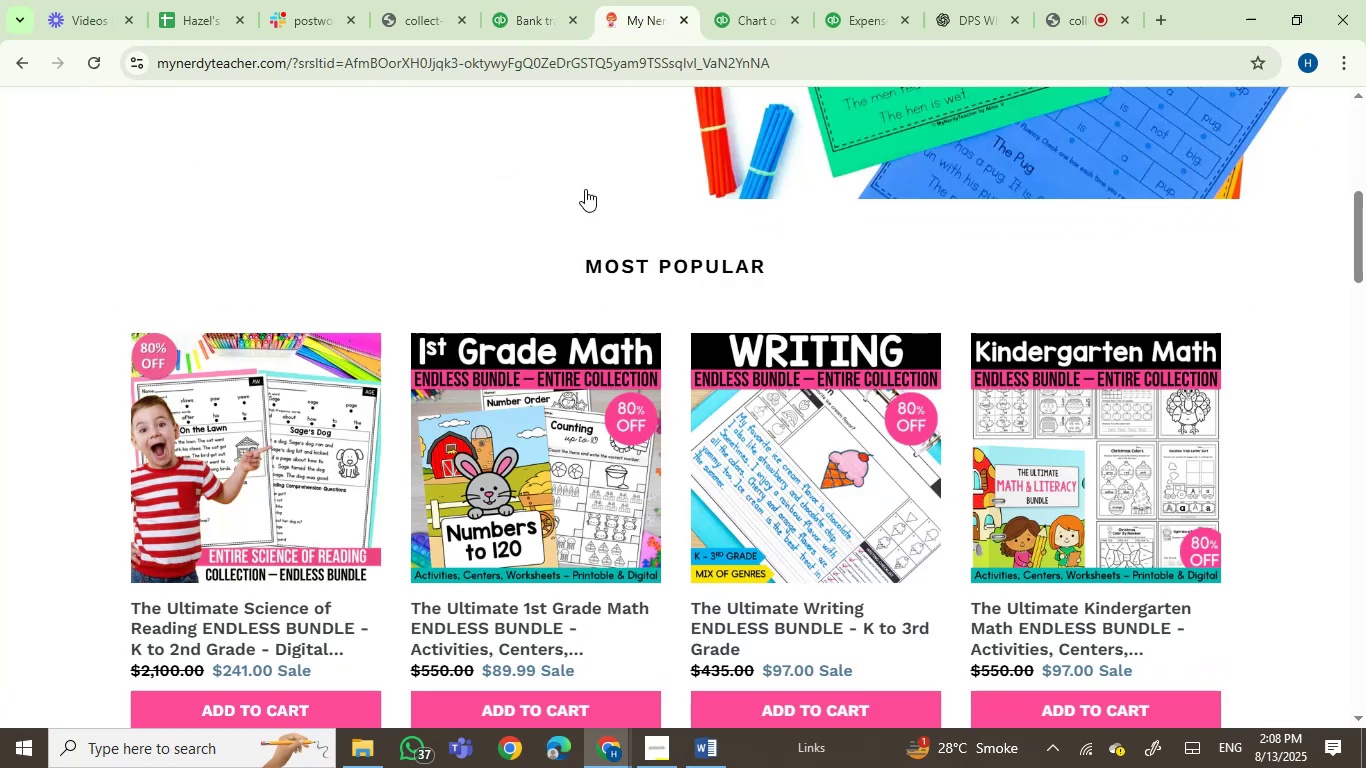 
scroll: coordinate [583, 229], scroll_direction: up, amount: 10.0
 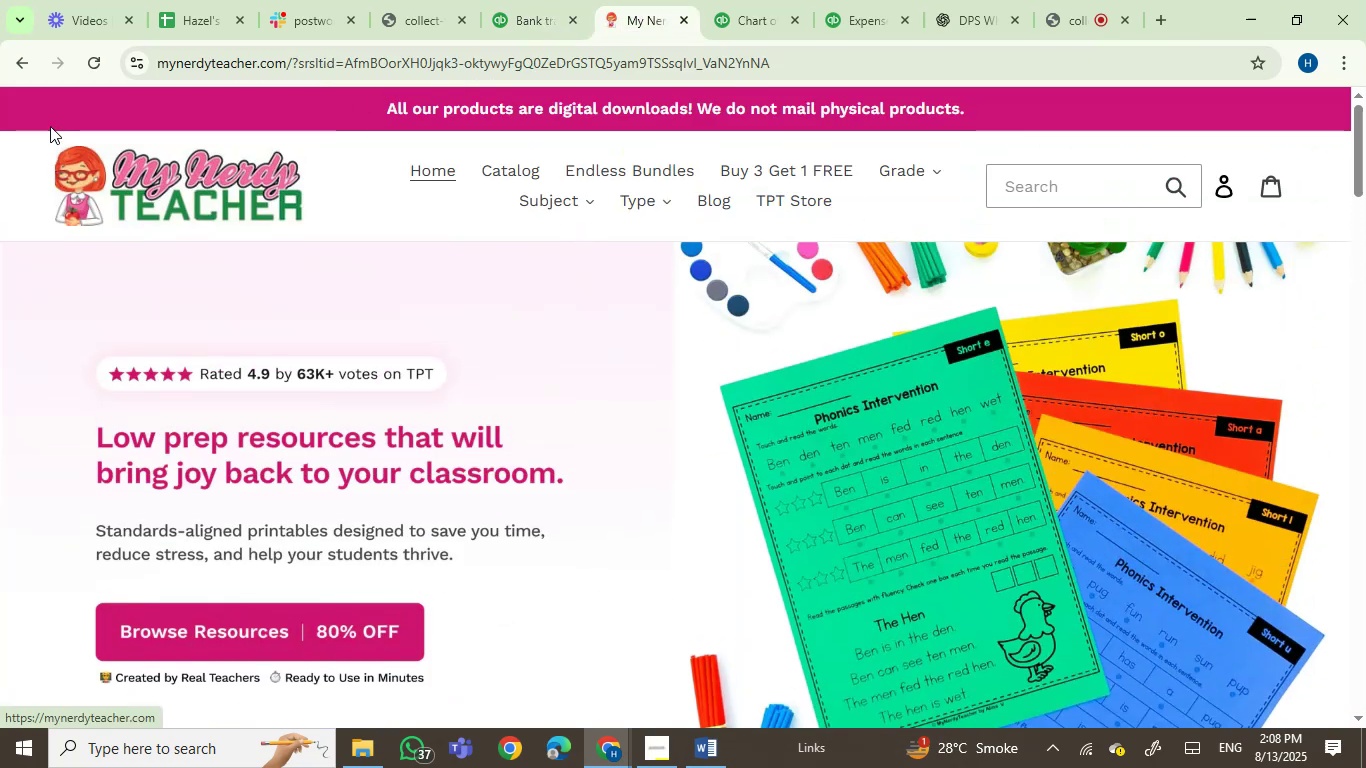 
left_click([11, 53])
 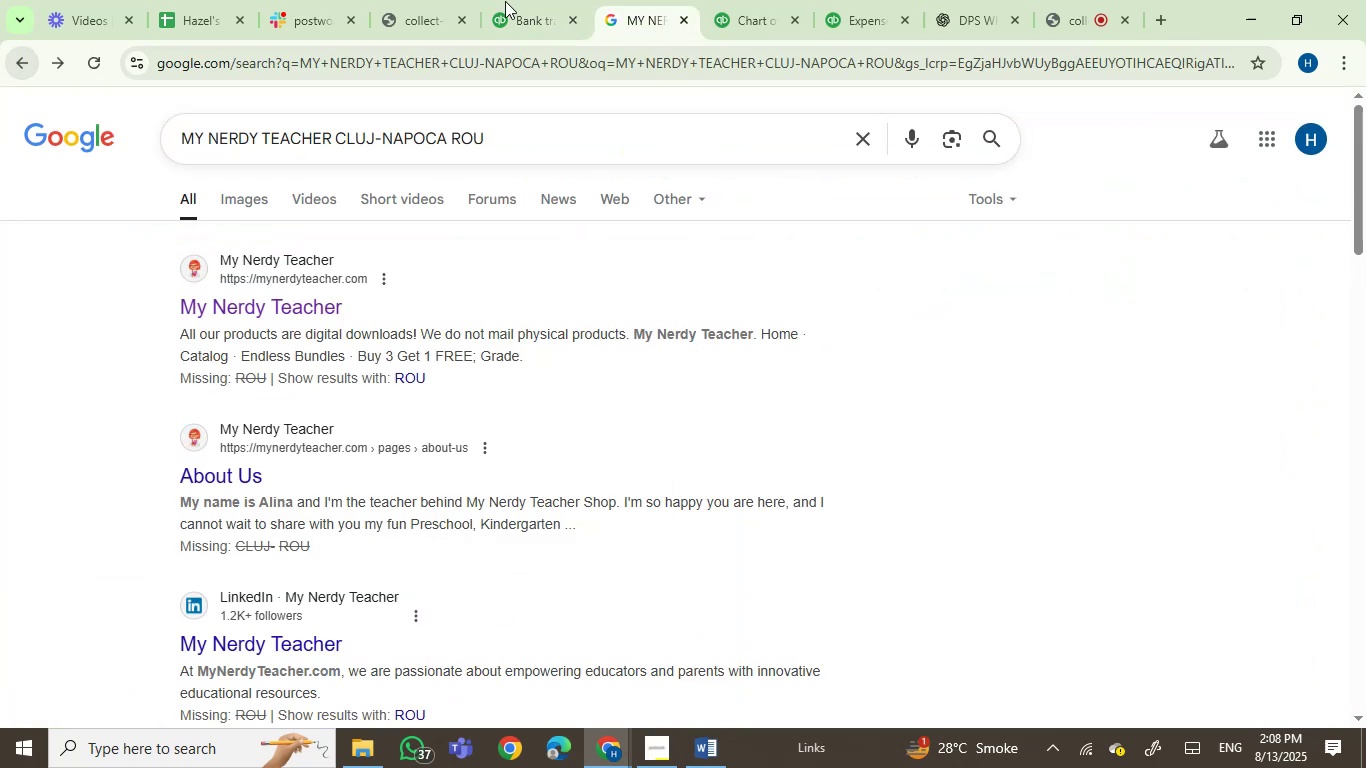 
left_click([505, 1])
 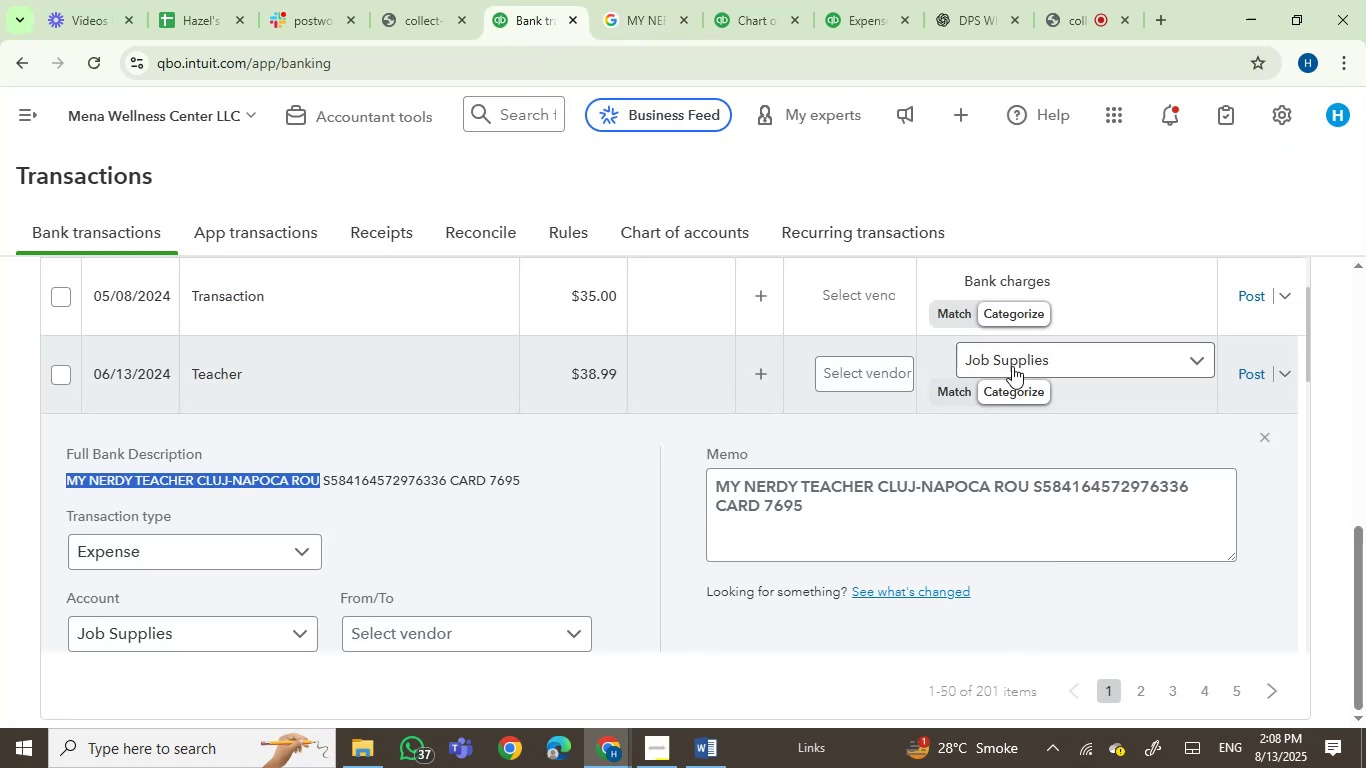 
left_click([1012, 365])
 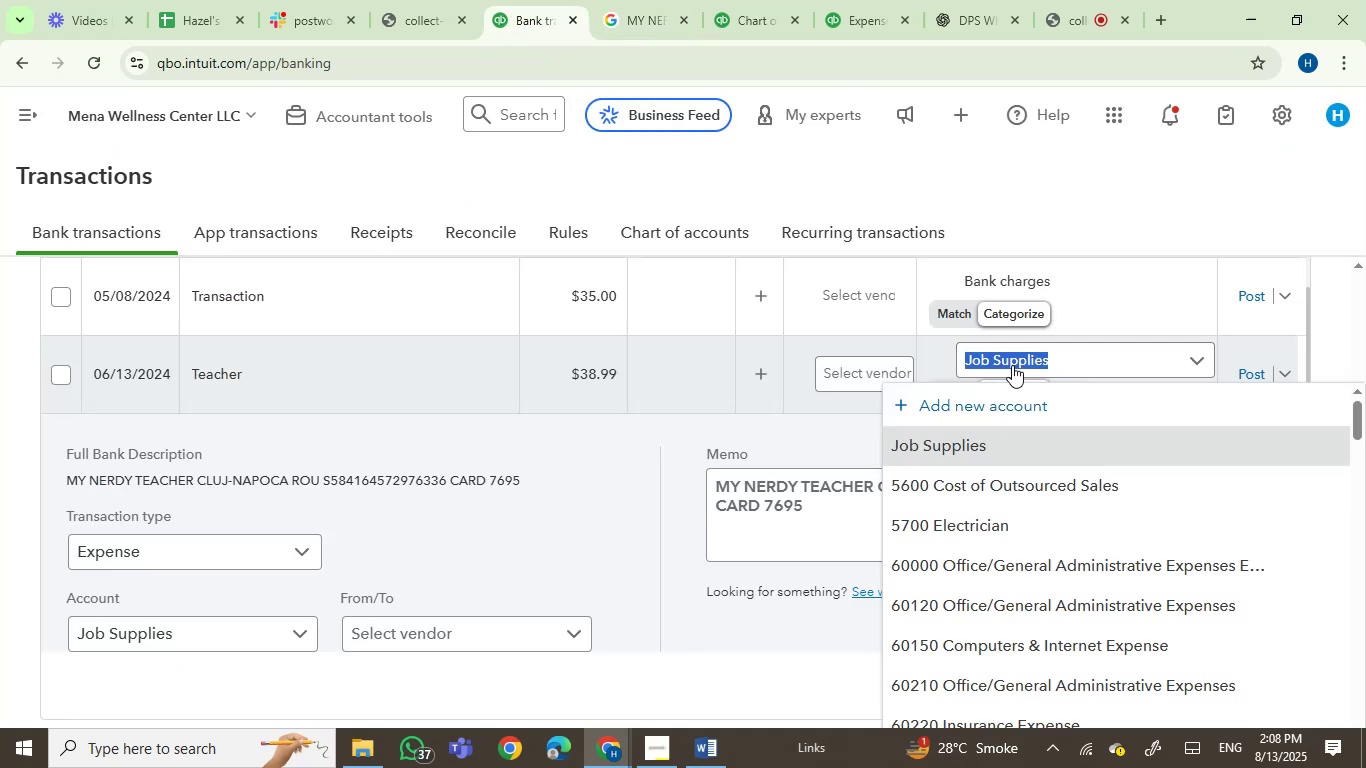 
type(owner)
 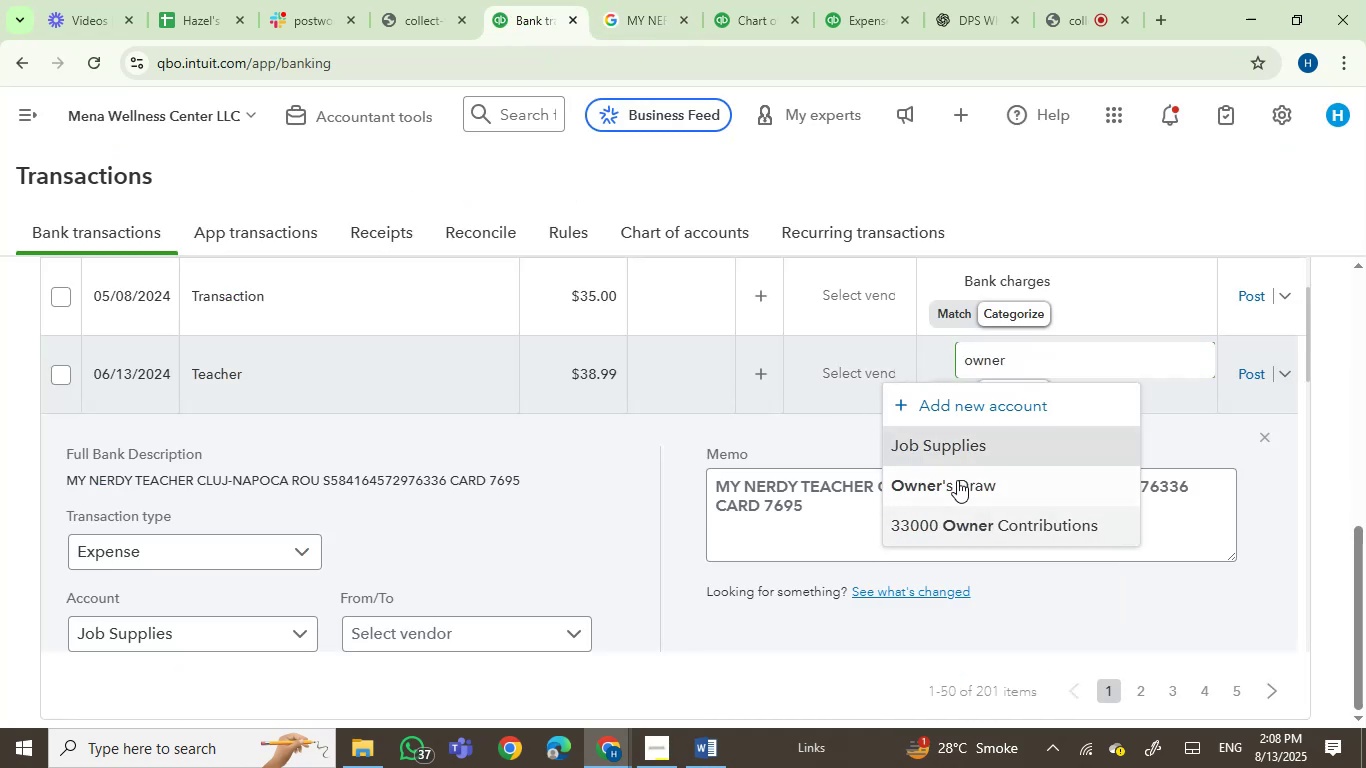 
left_click([955, 480])
 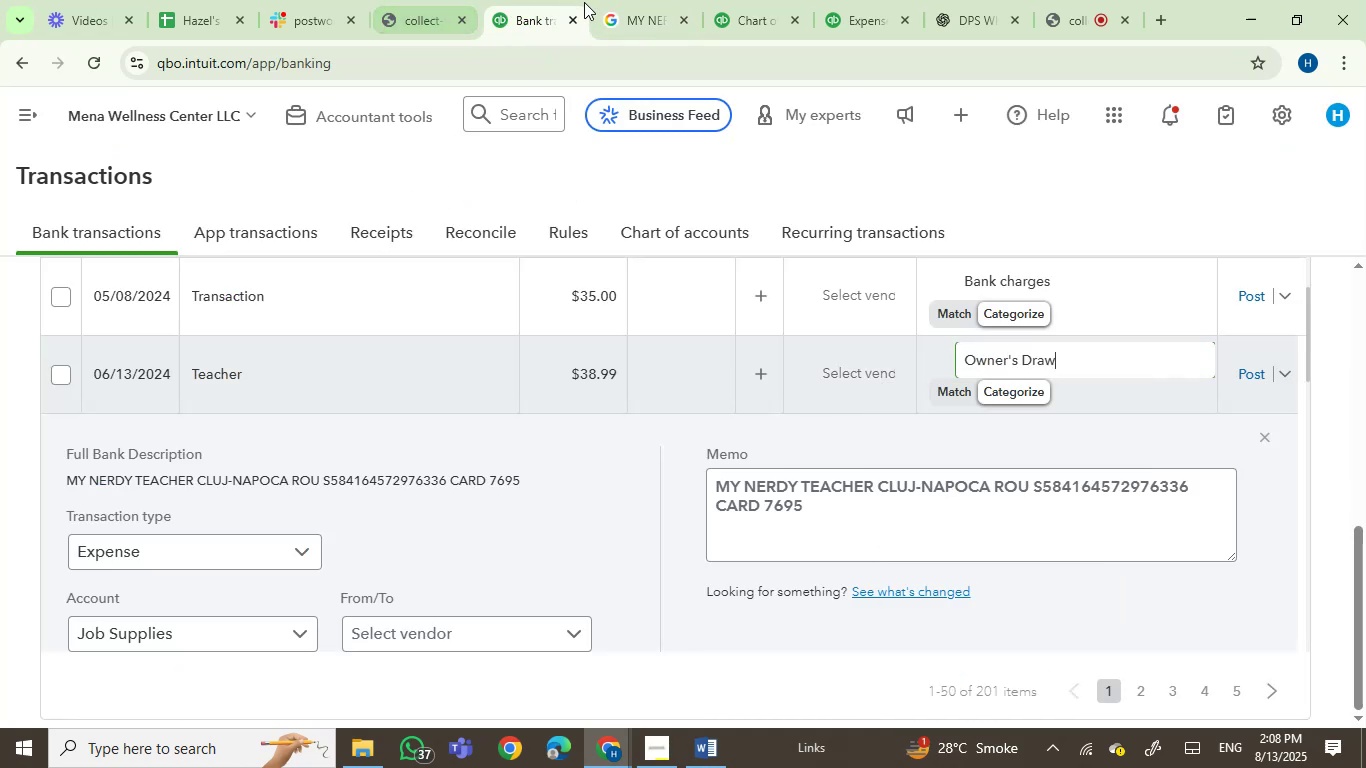 
left_click([627, 2])
 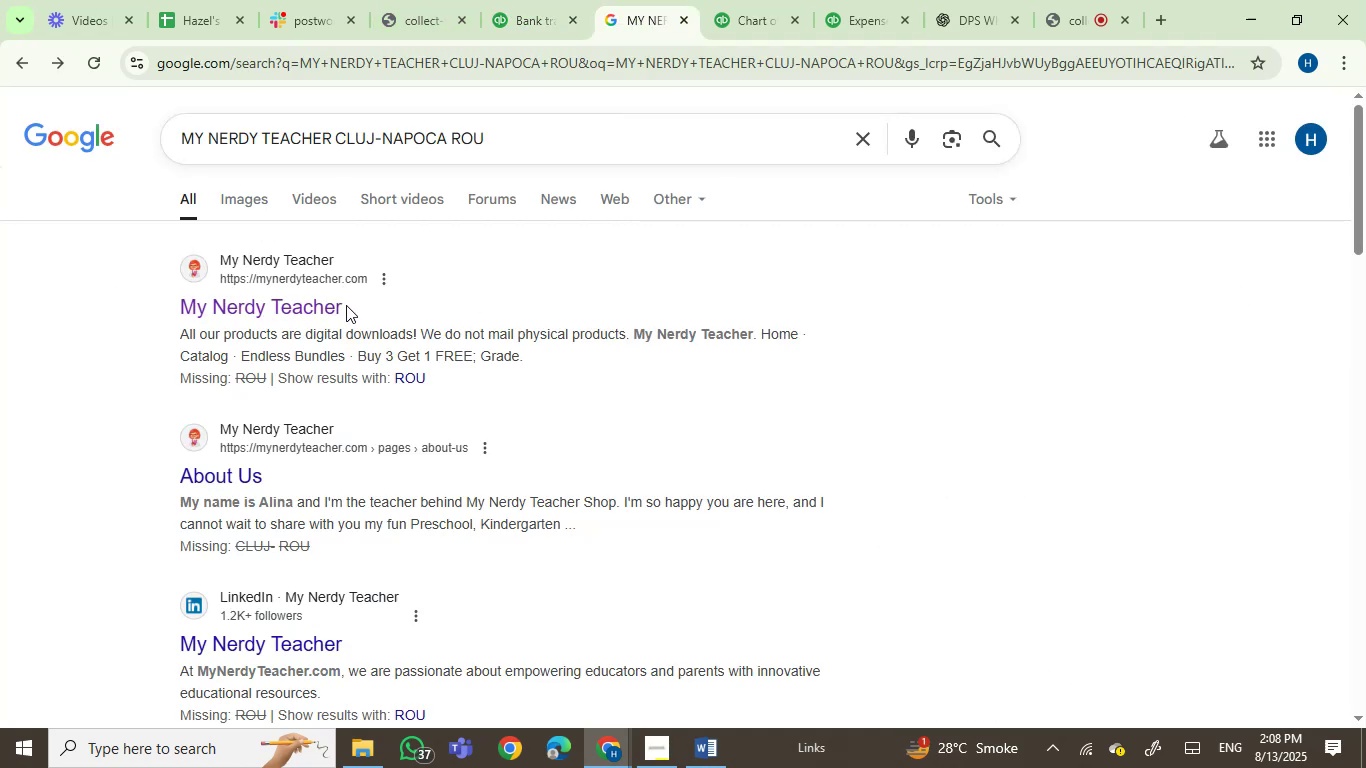 
left_click_drag(start_coordinate=[357, 305], to_coordinate=[181, 304])
 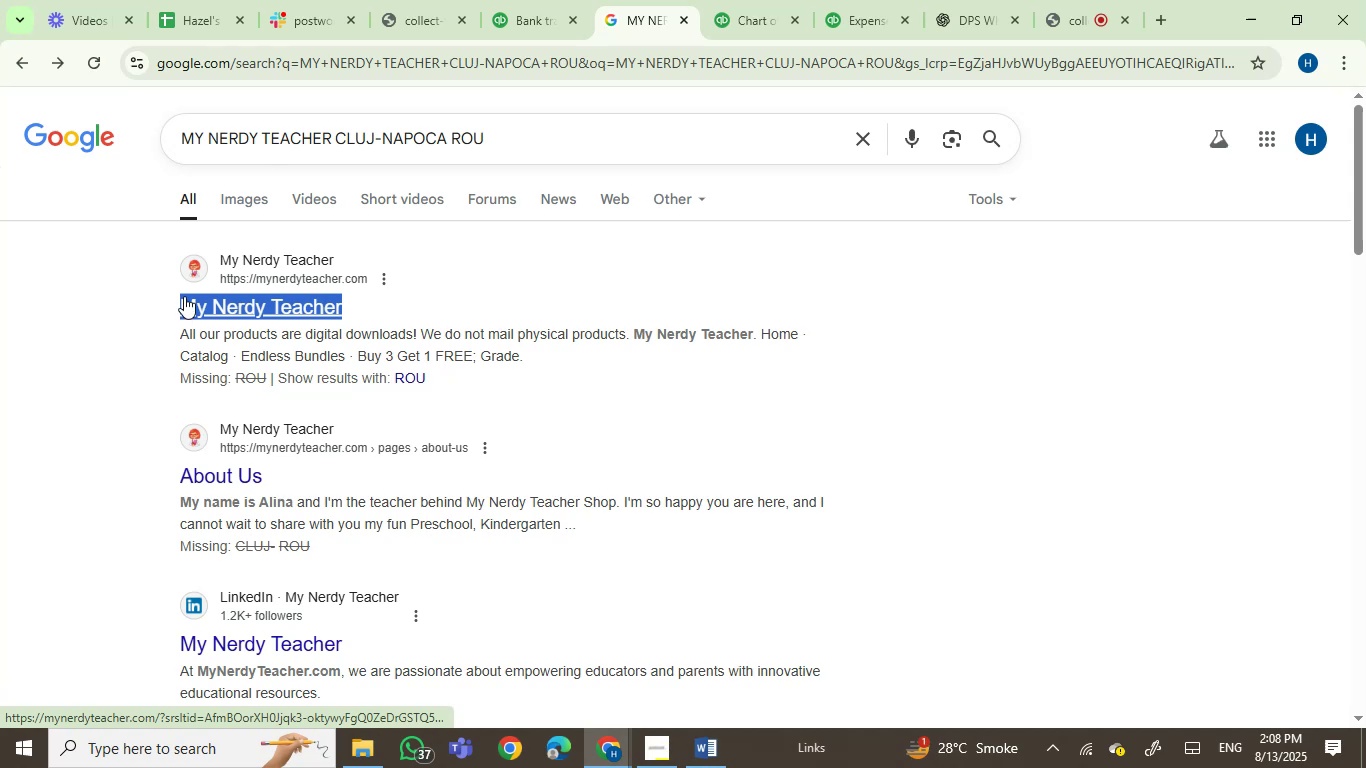 
key(Control+C)
 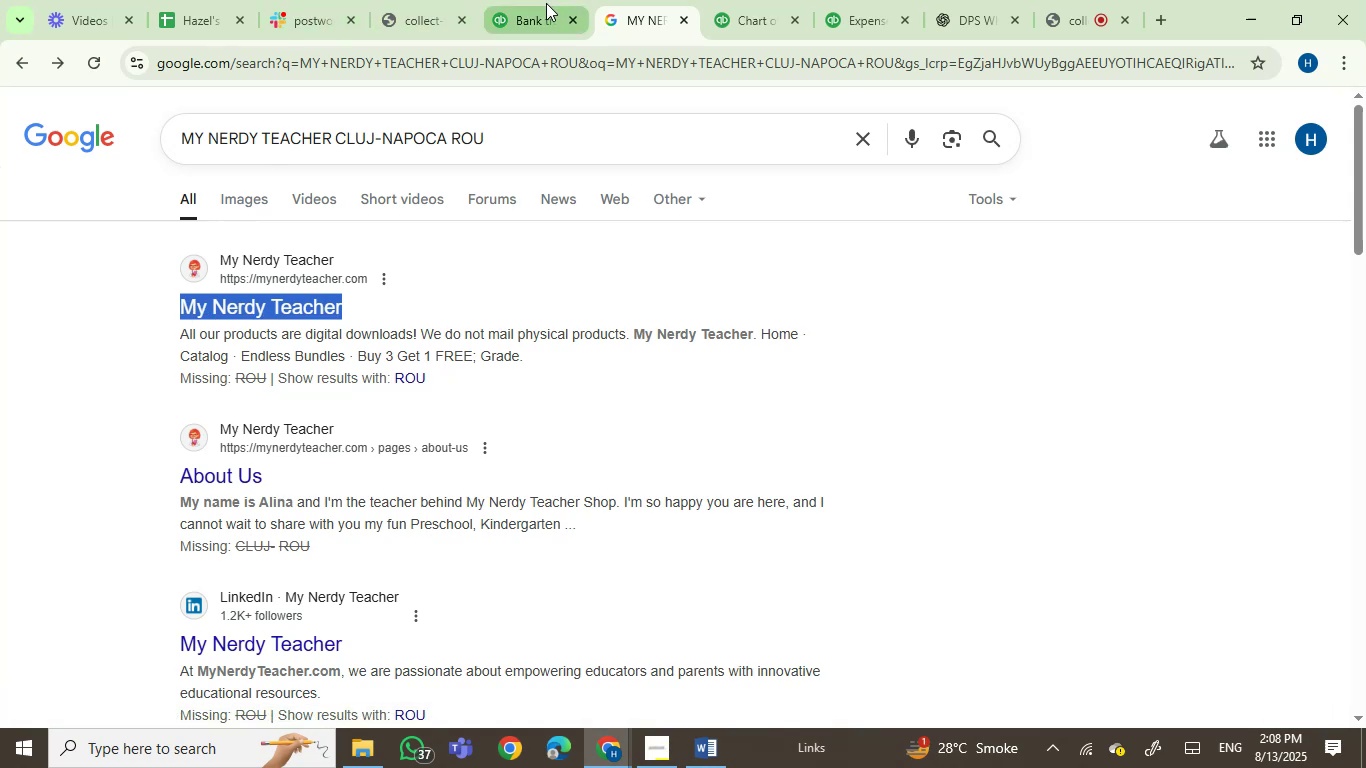 
left_click([526, 7])
 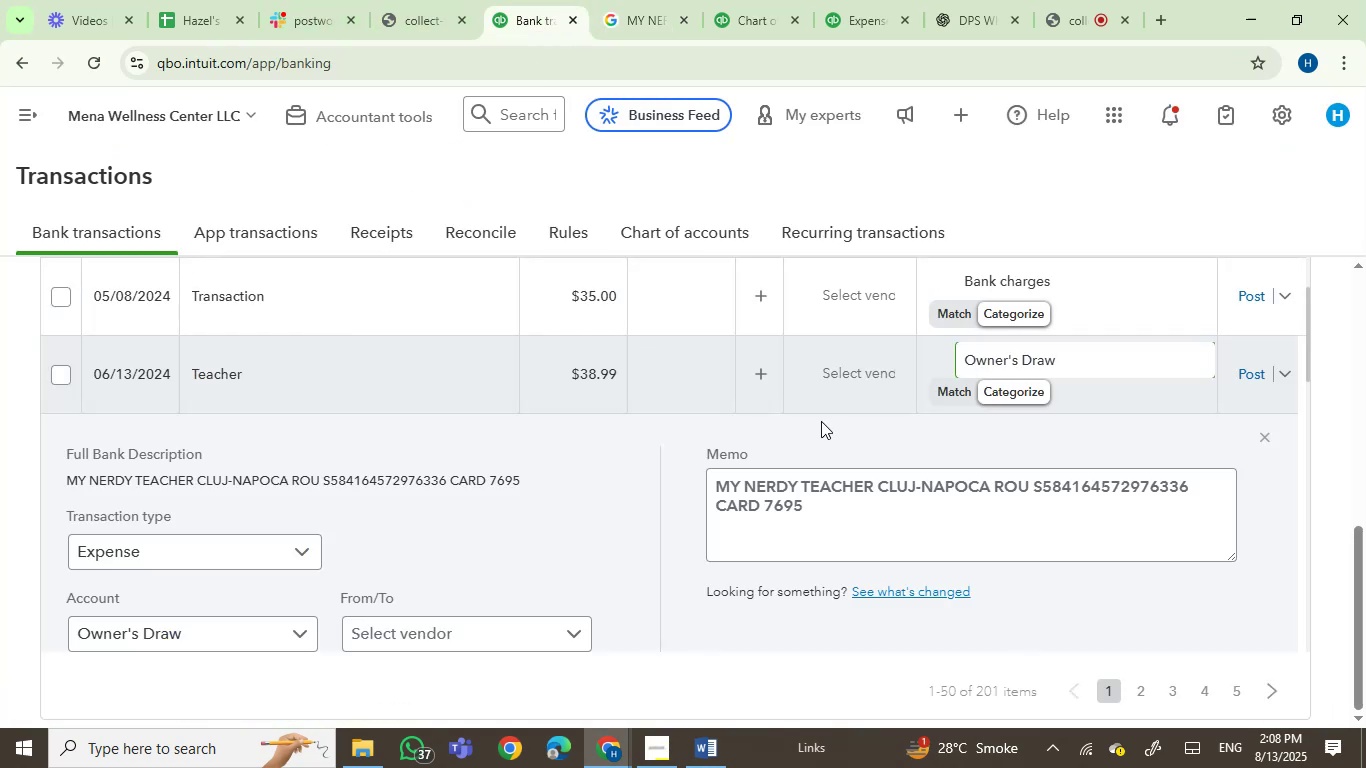 
left_click([869, 375])
 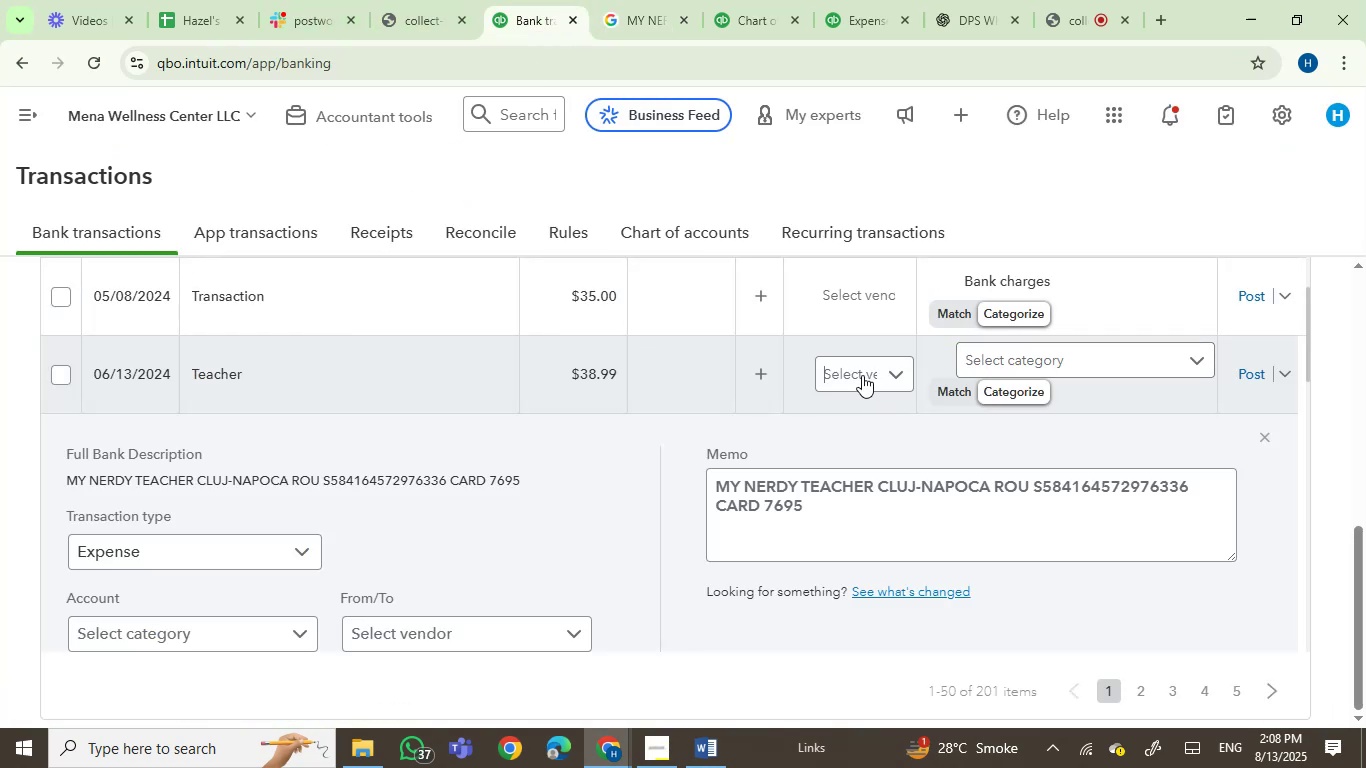 
key(Control+V)
 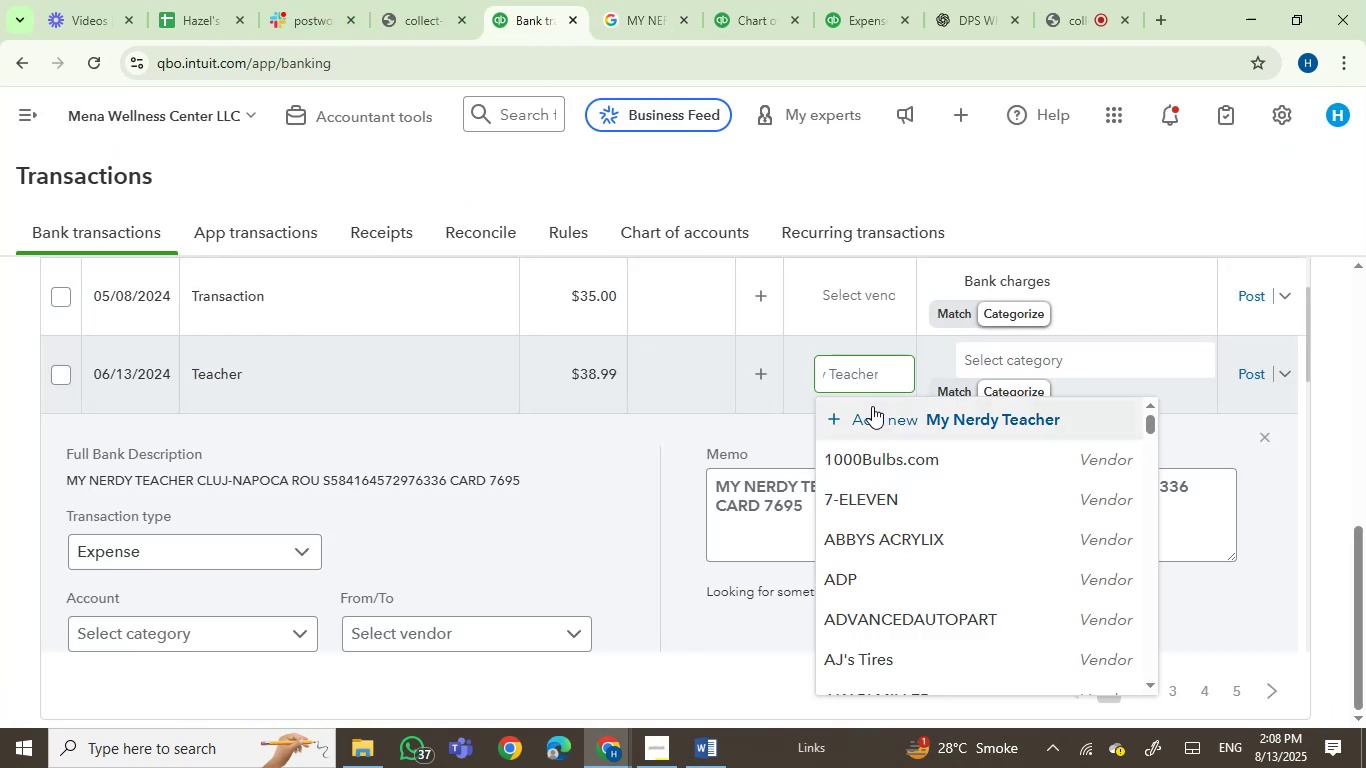 
left_click([887, 413])
 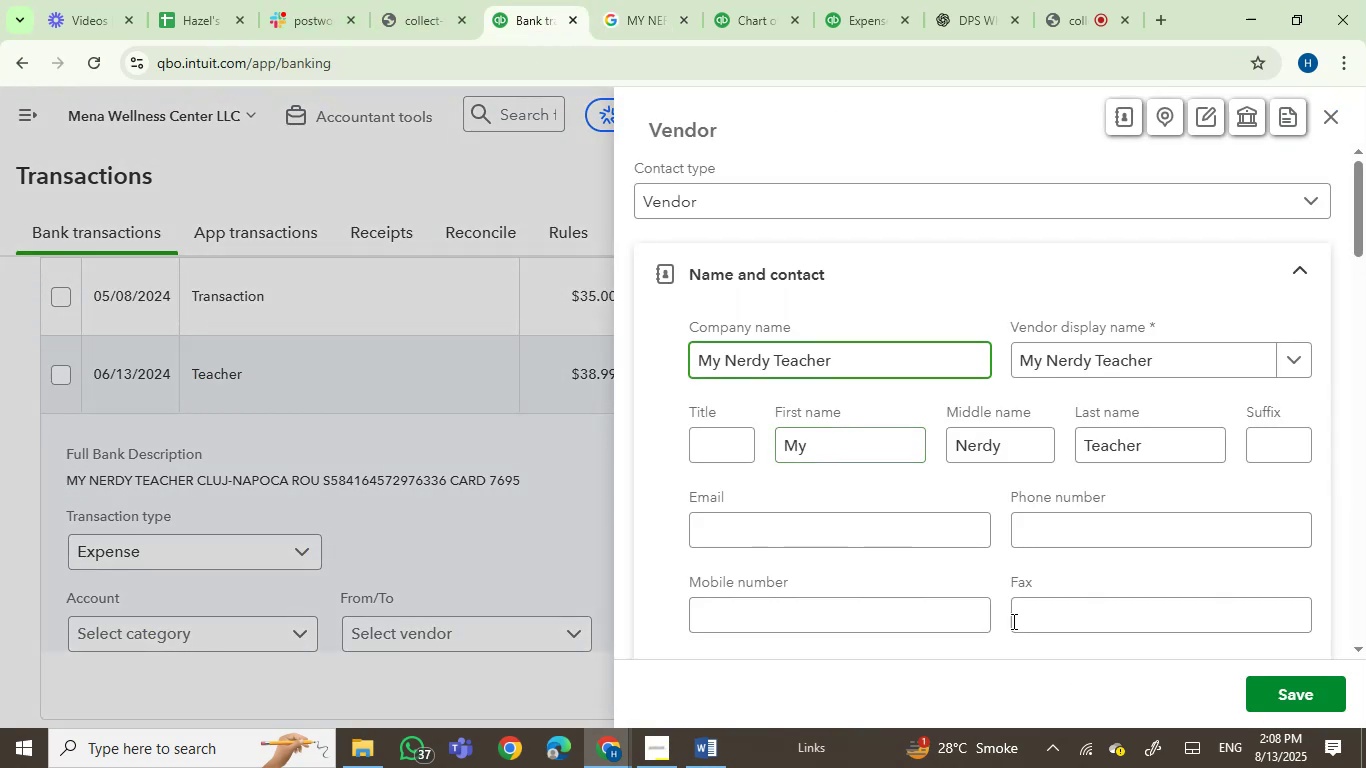 
left_click([1264, 690])
 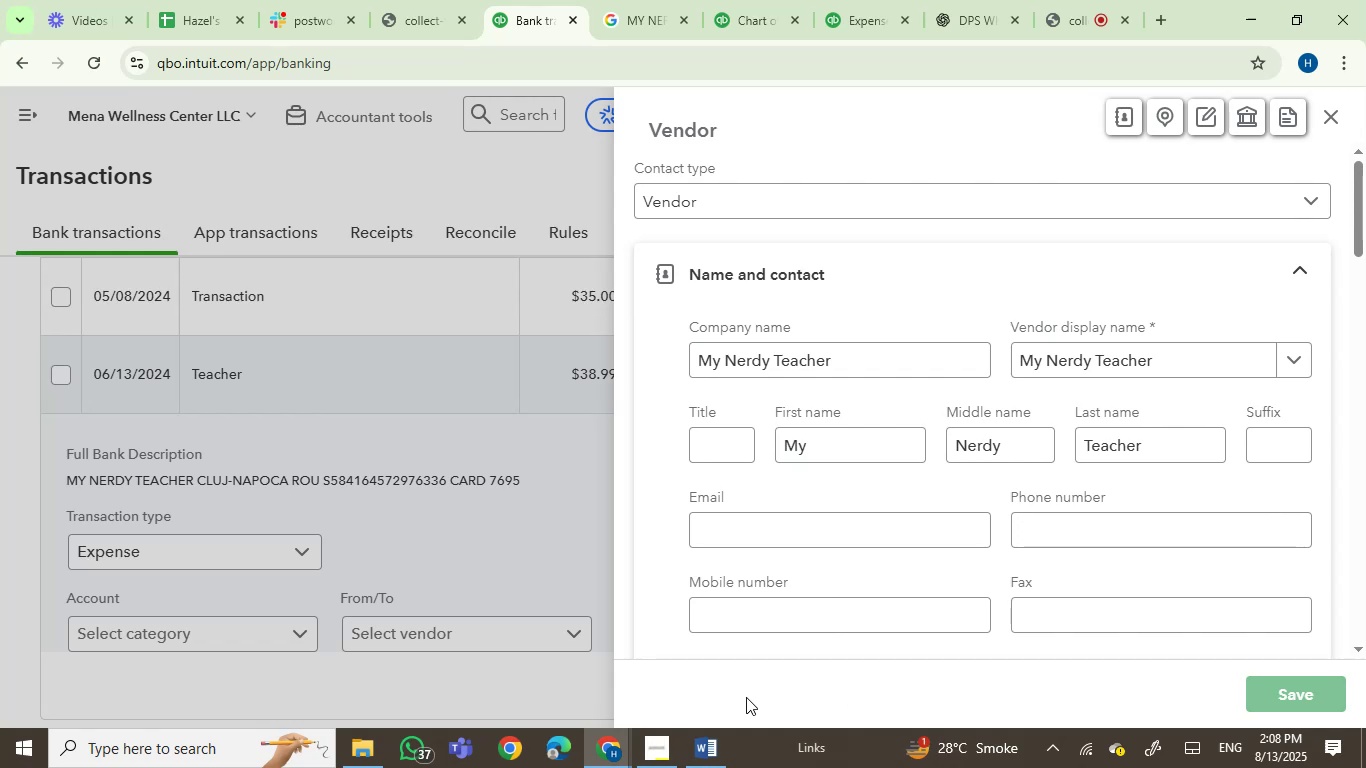 
left_click([698, 741])
 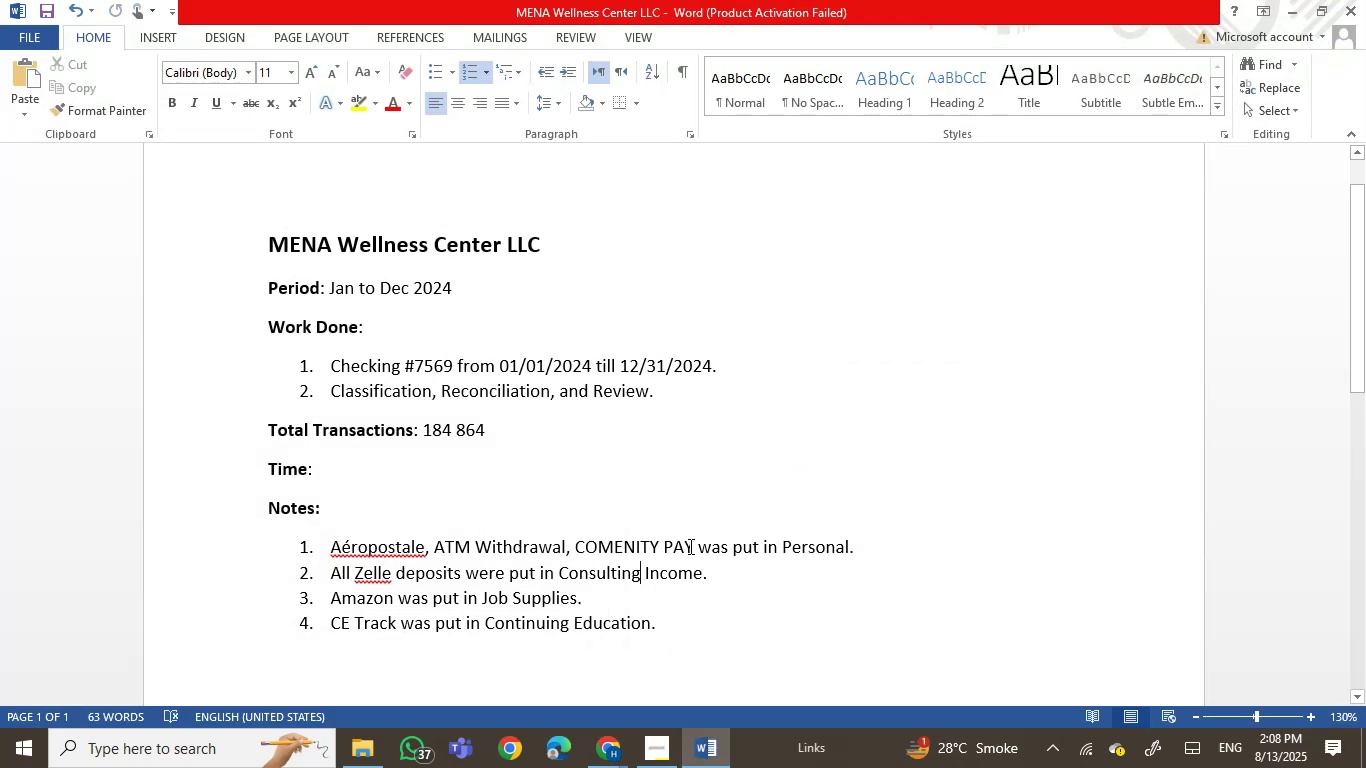 
left_click([691, 545])
 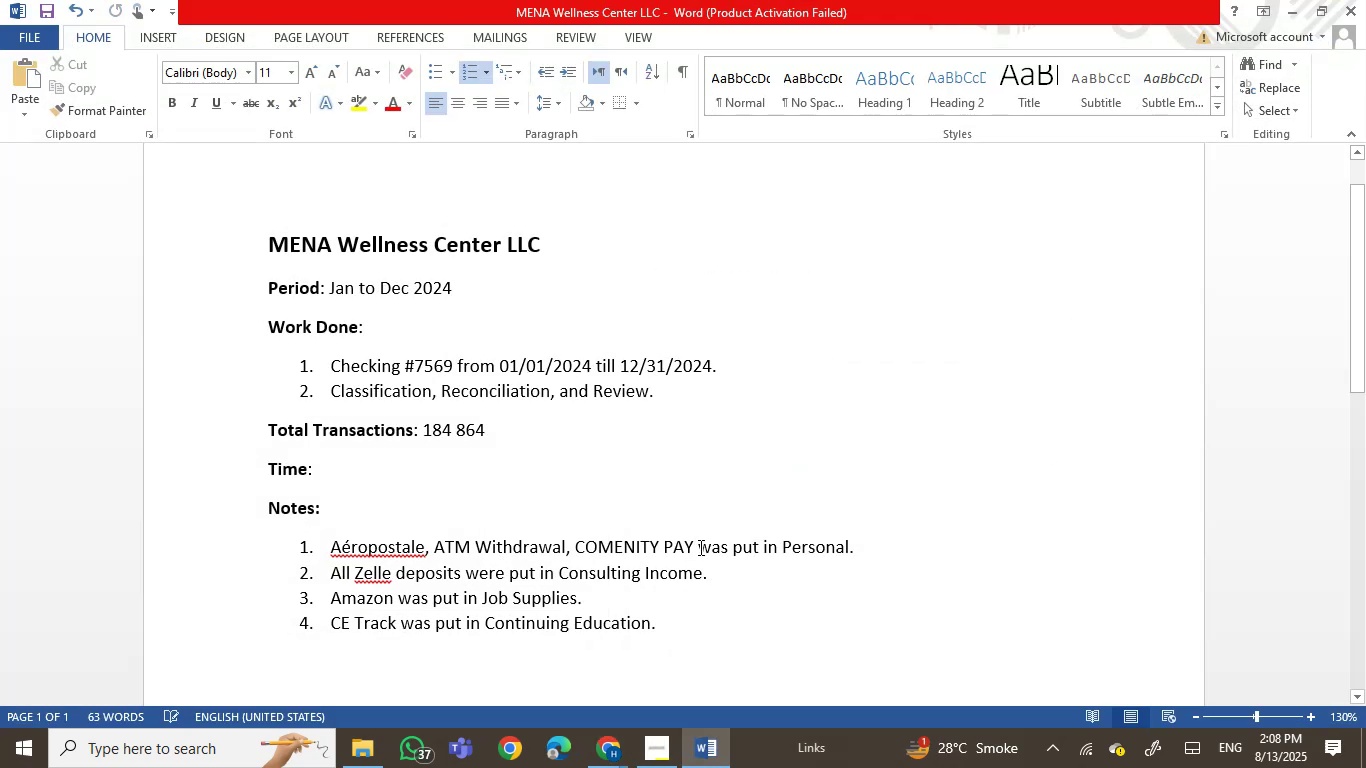 
right_click([699, 547])
 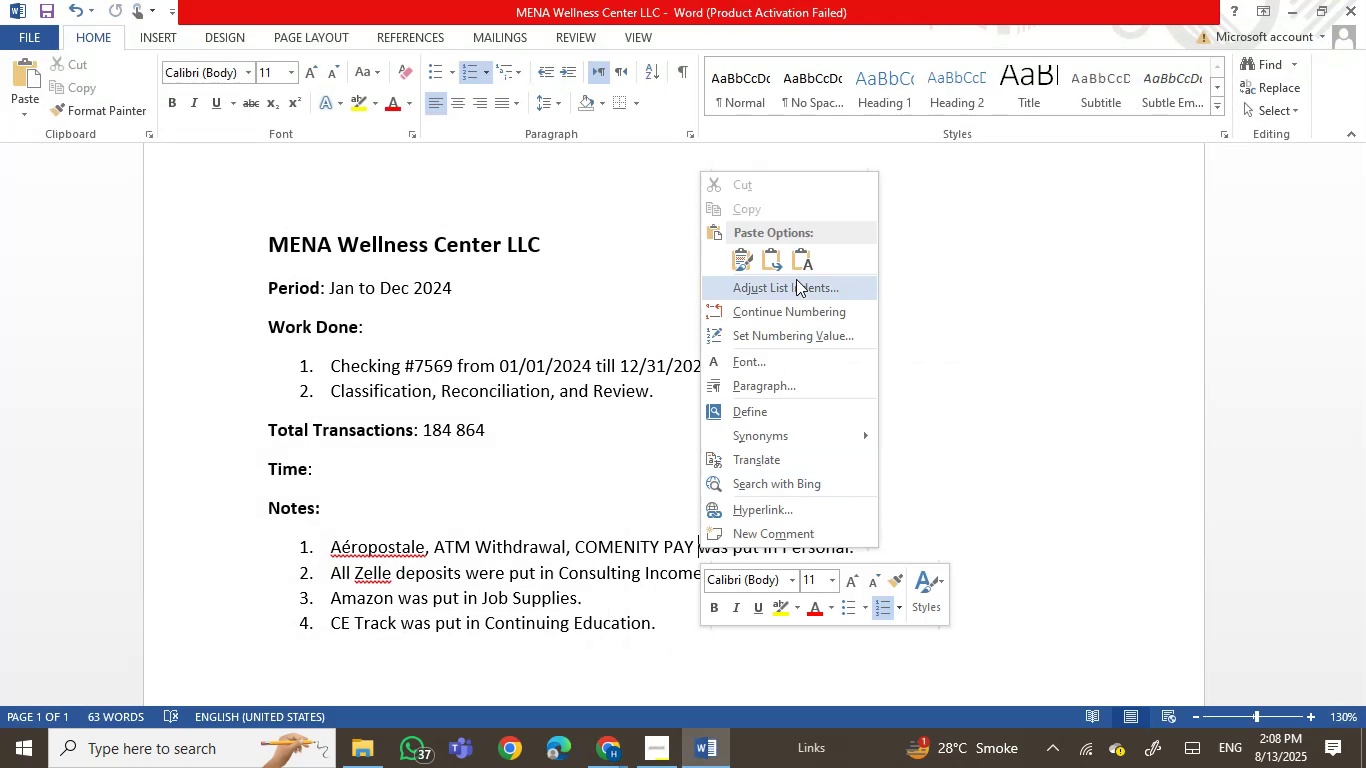 
left_click([802, 250])
 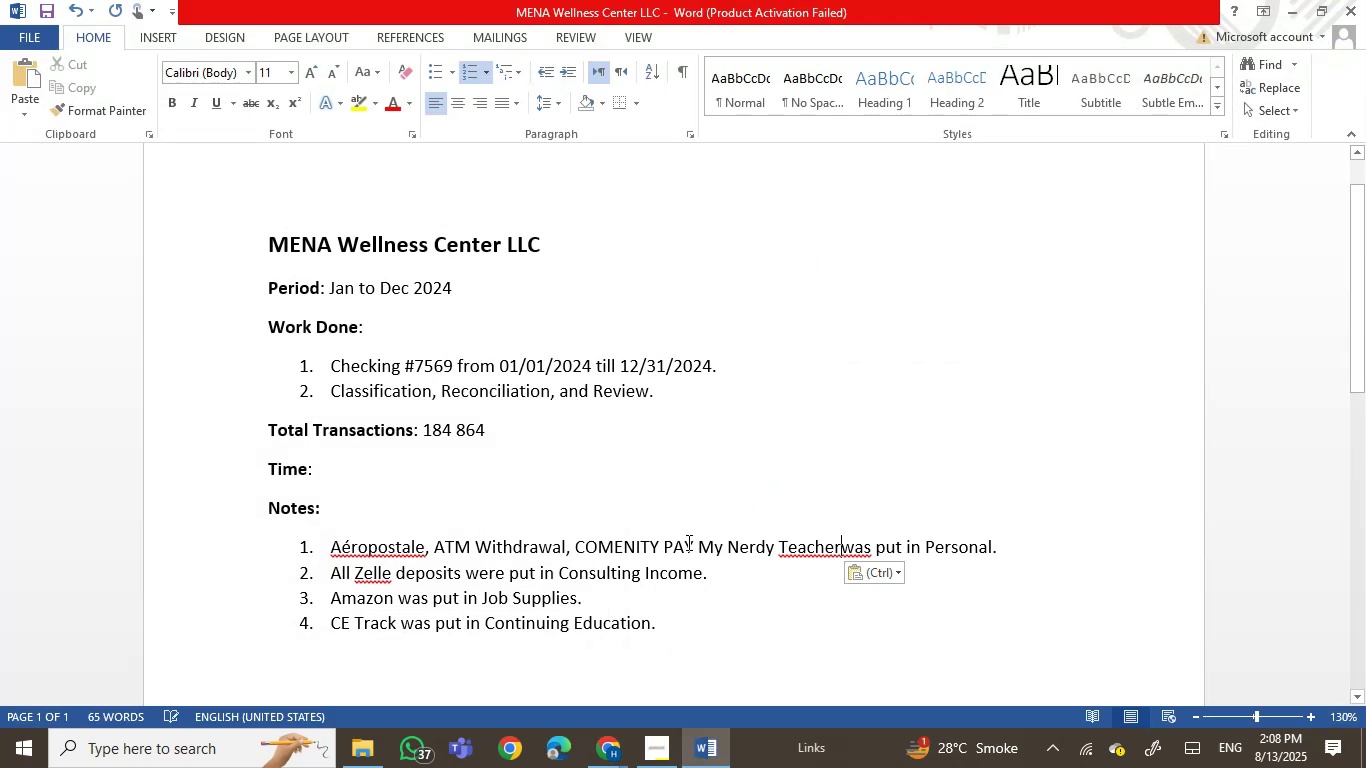 
left_click([690, 543])
 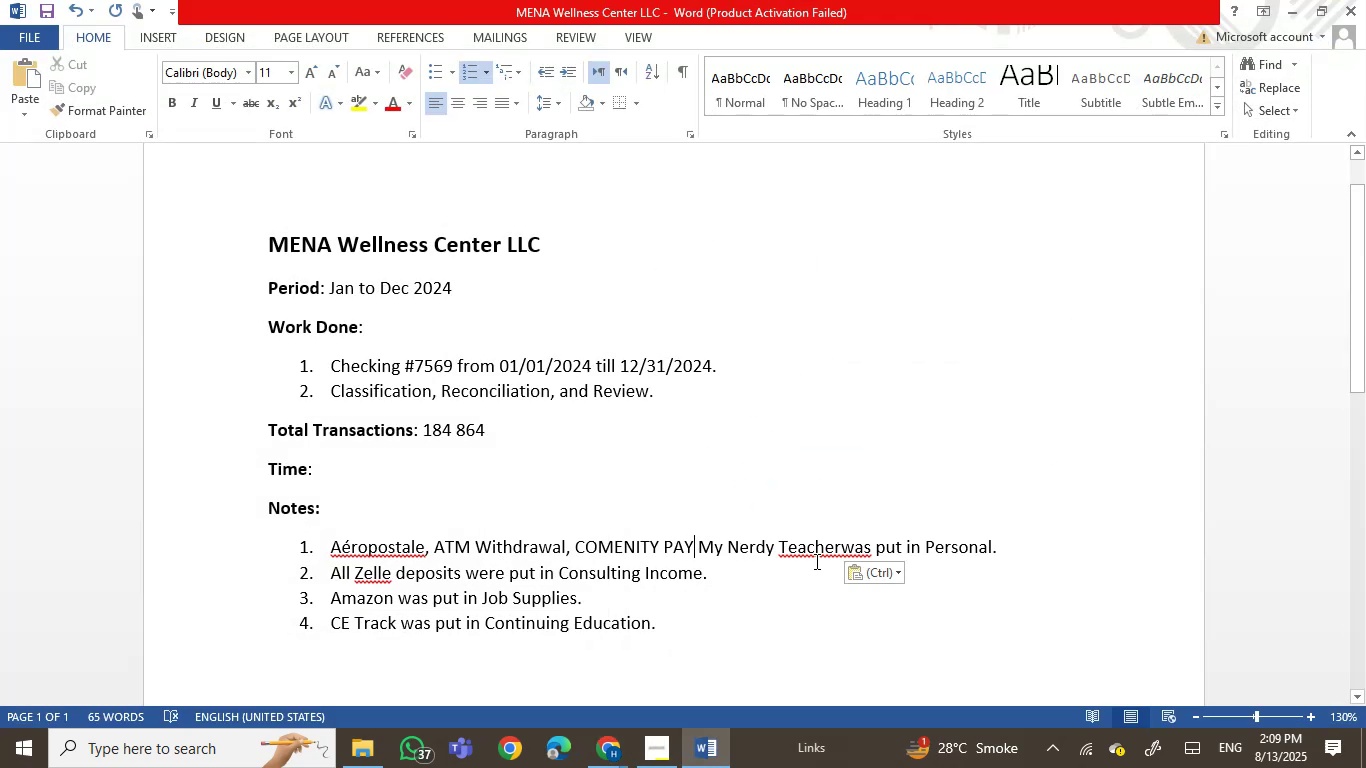 
type(, and )
key(Backspace)
 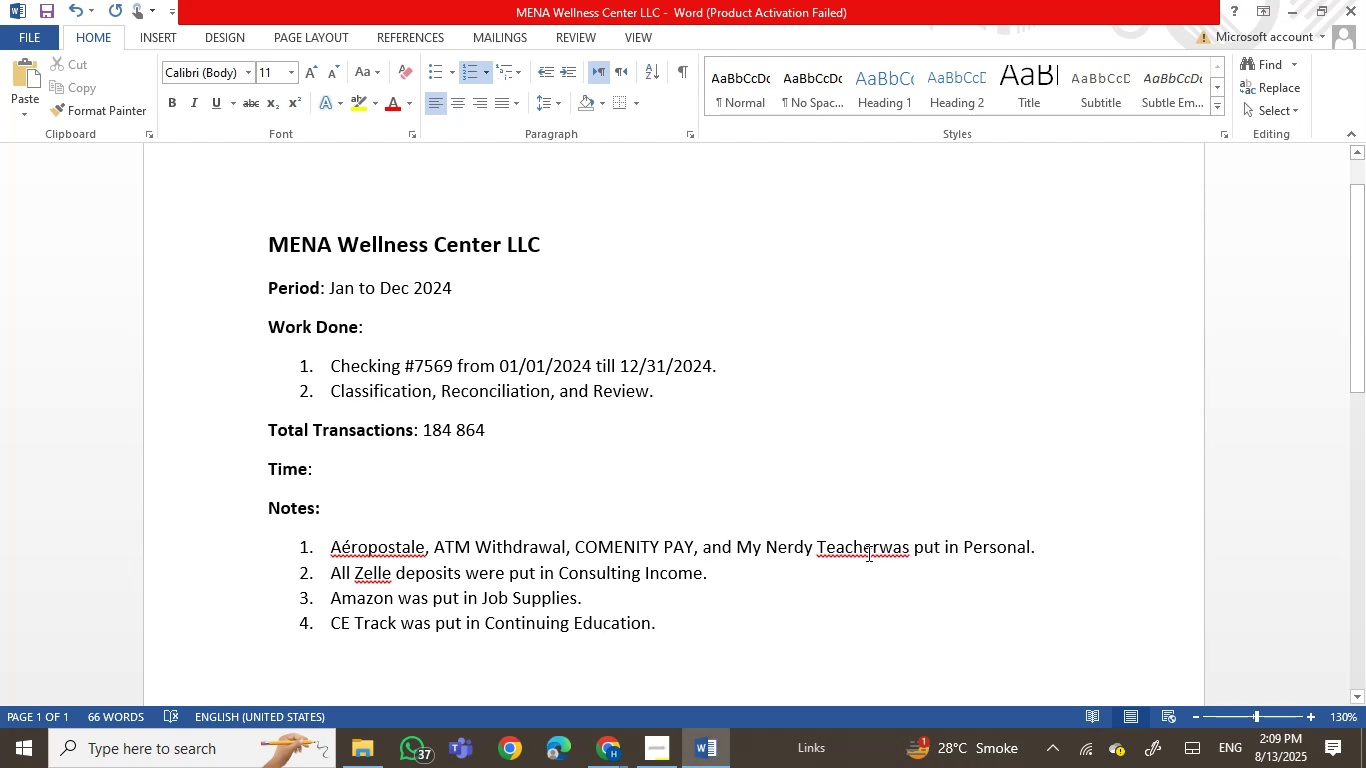 
left_click([878, 544])
 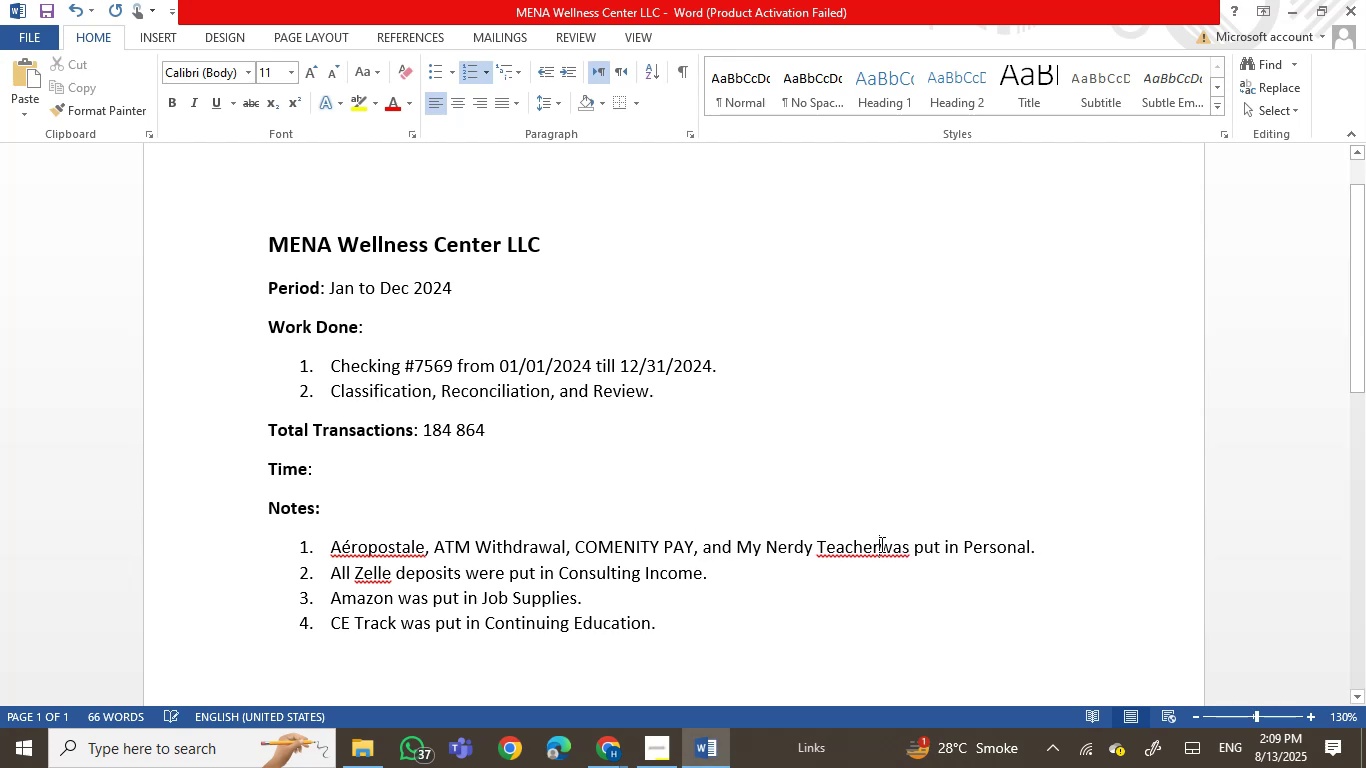 
key(Space)
 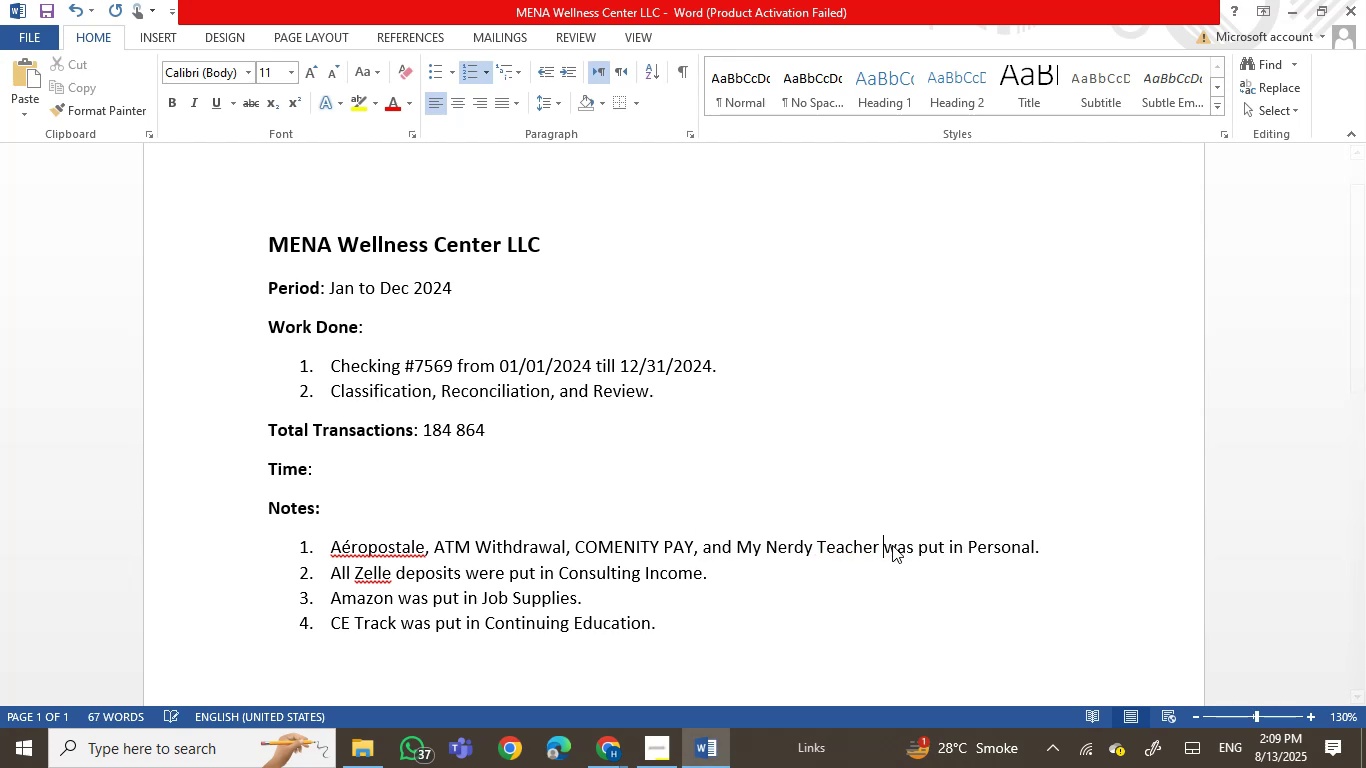 
double_click([892, 545])
 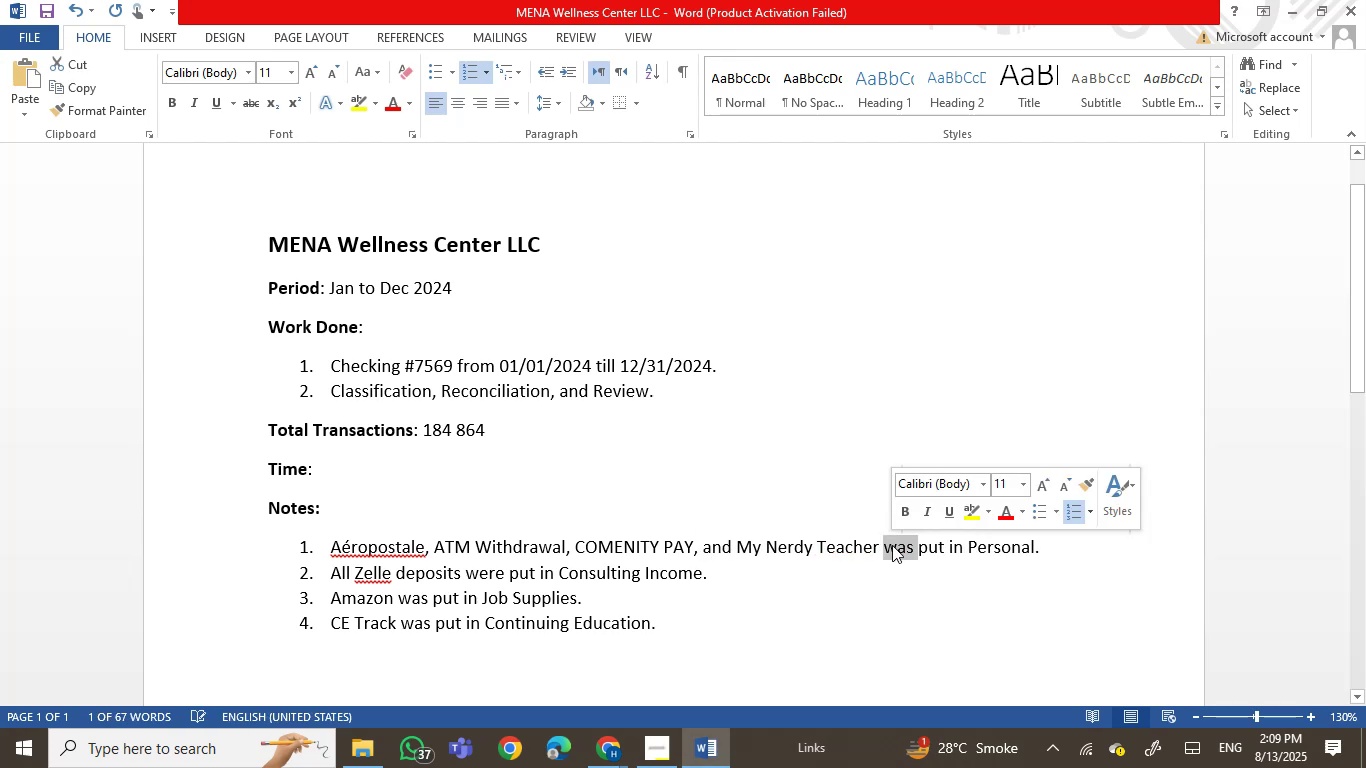 
type(were)
 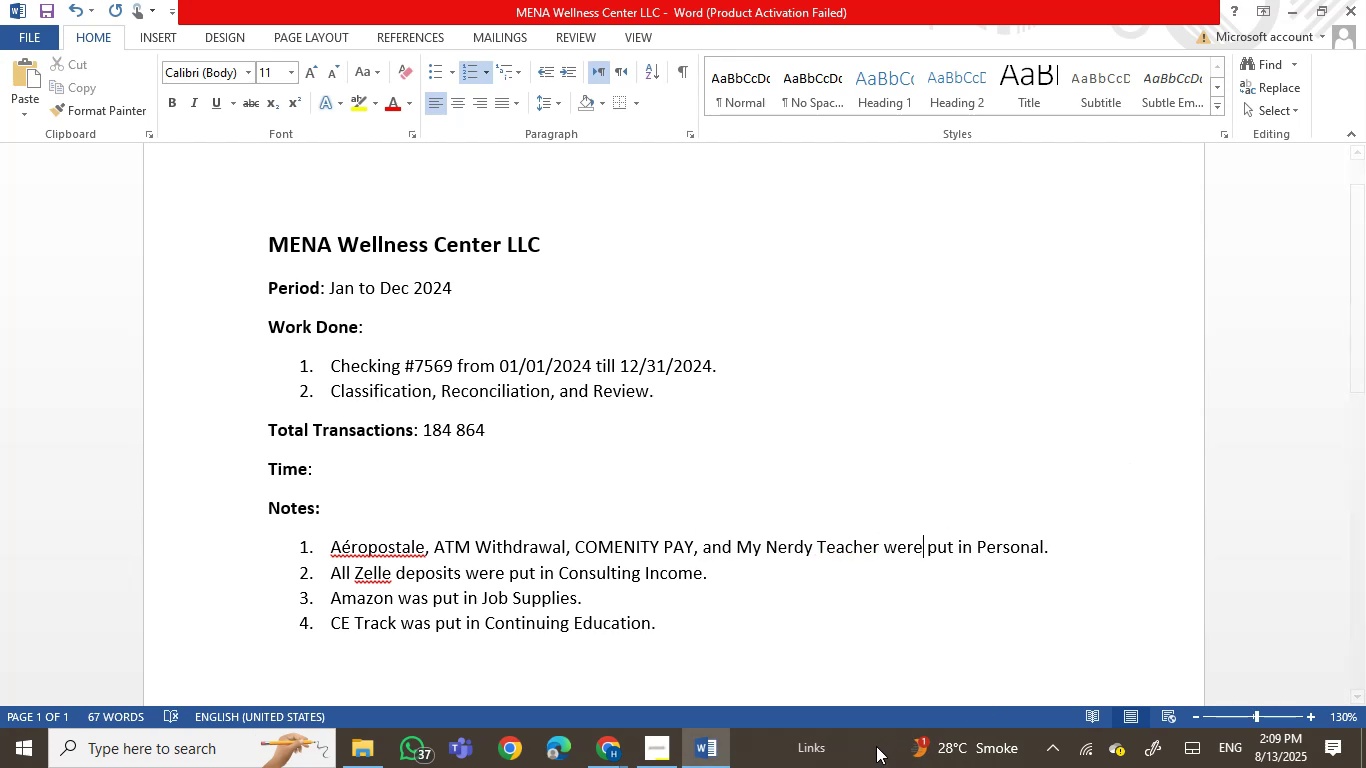 
key(Control+S)
 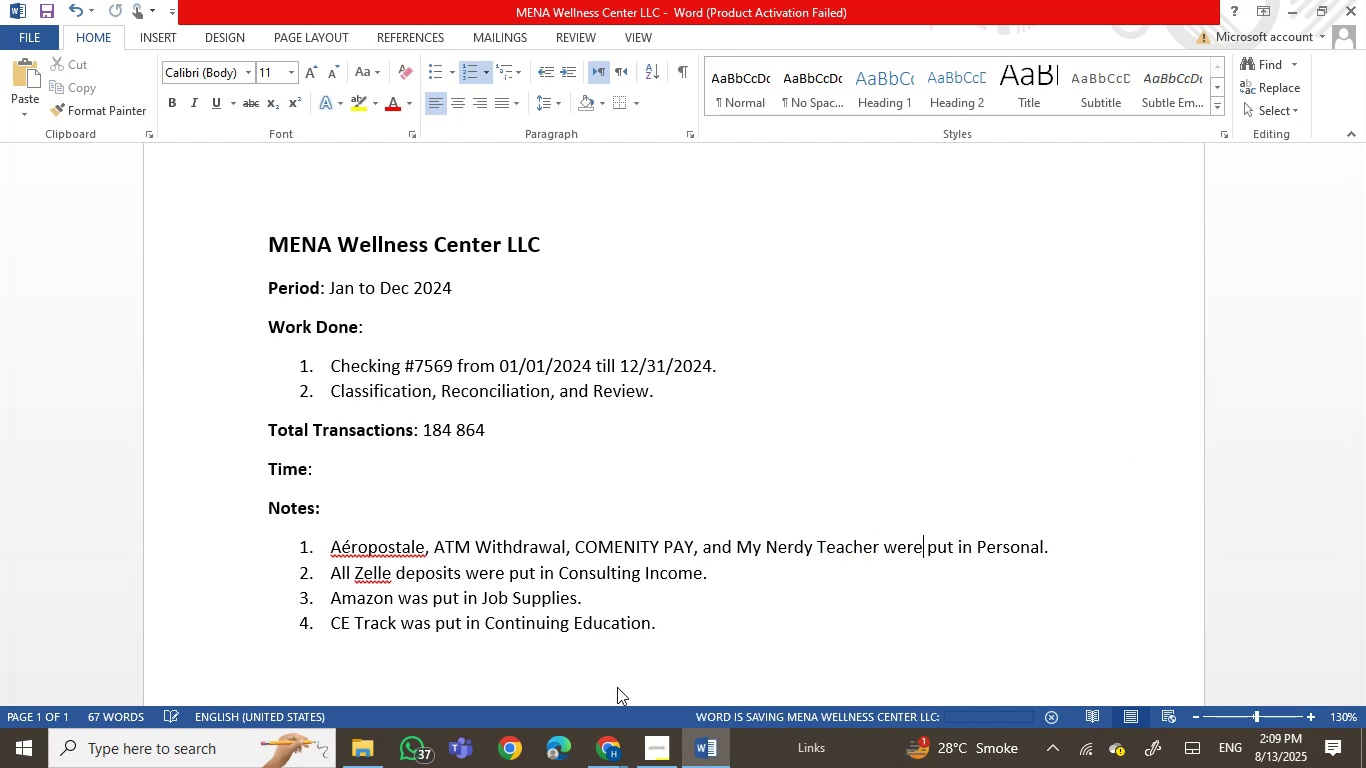 
left_click([713, 754])
 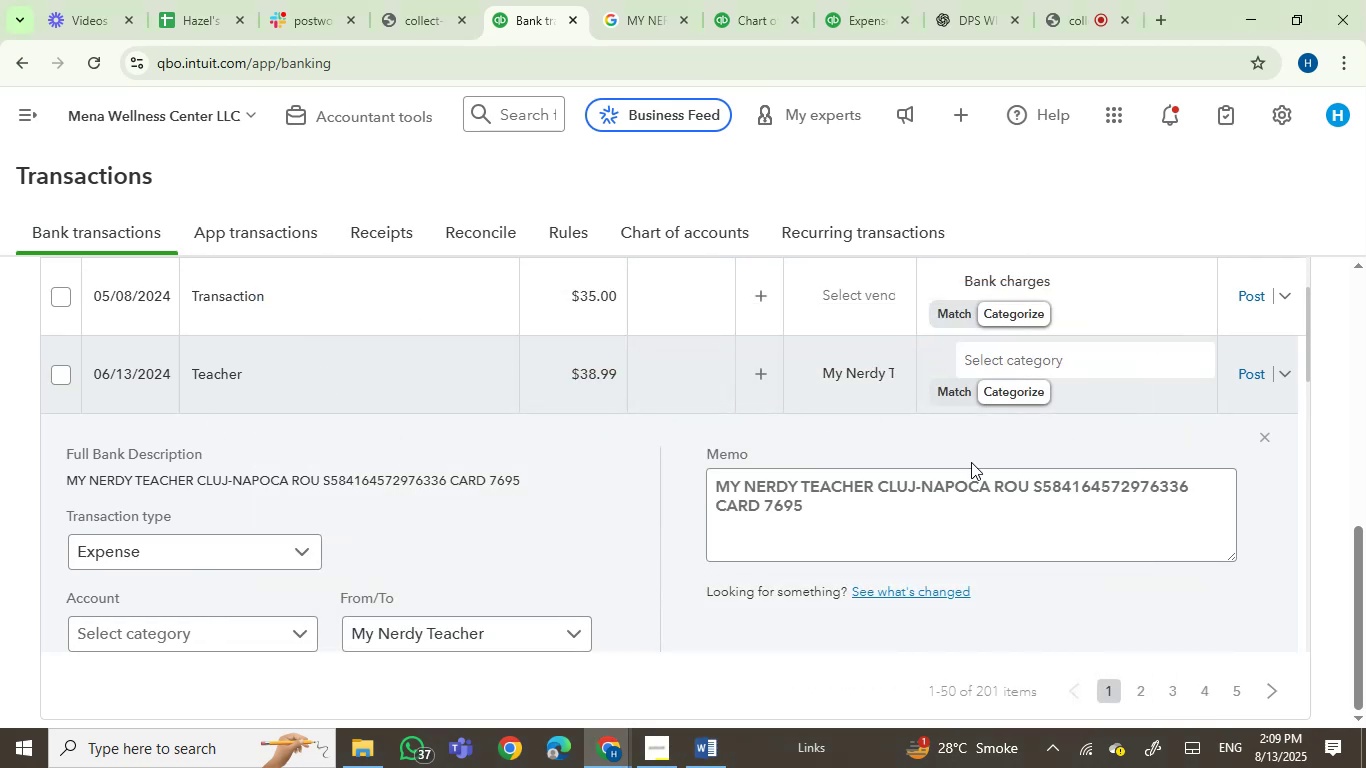 
left_click([1006, 357])
 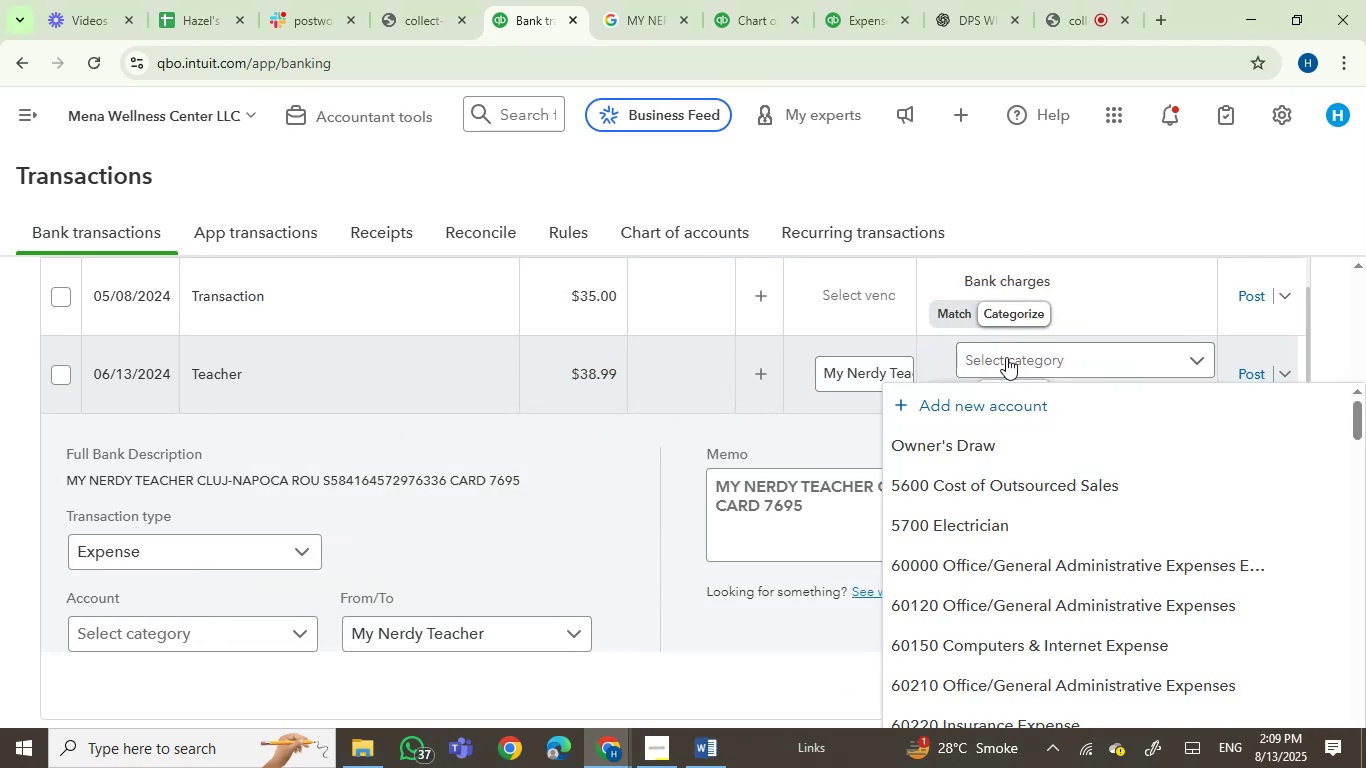 
type(owner)
 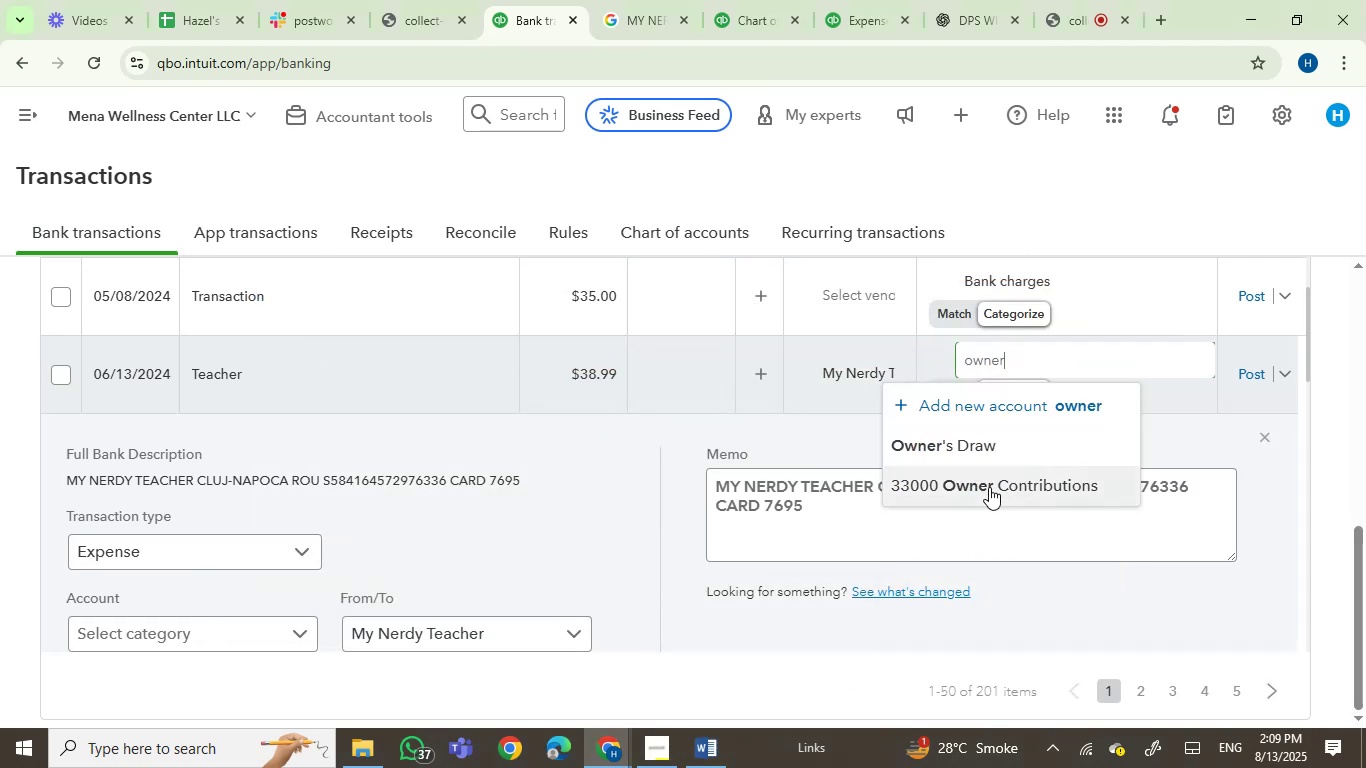 
left_click([973, 453])
 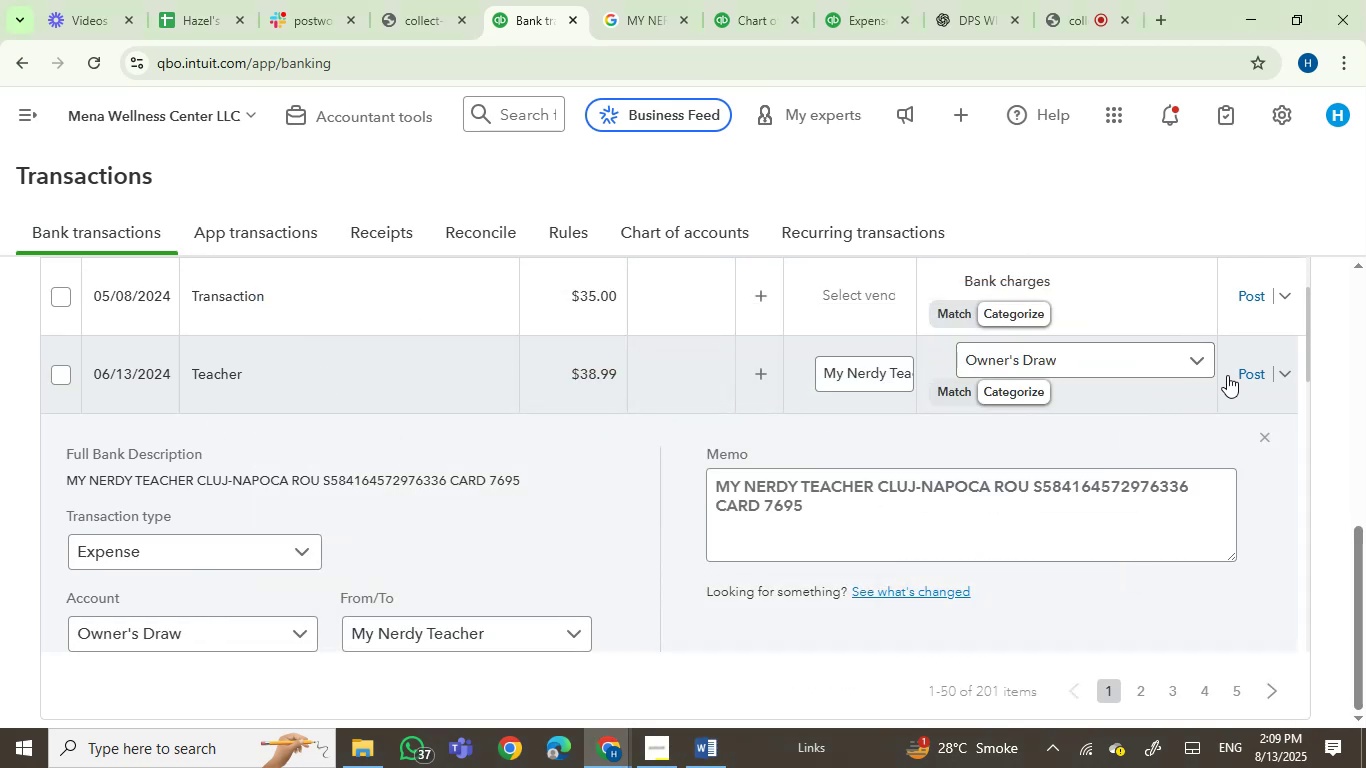 
left_click([1243, 373])
 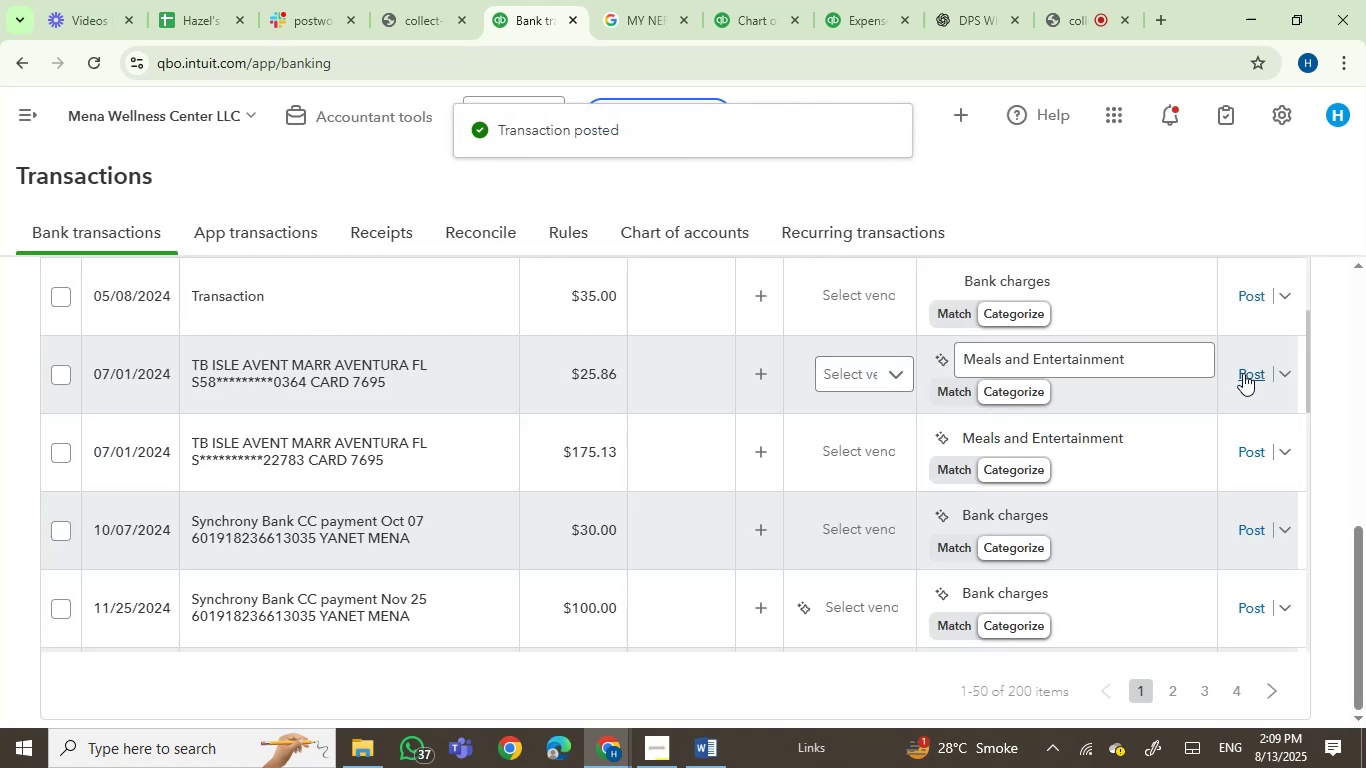 
wait(7.55)
 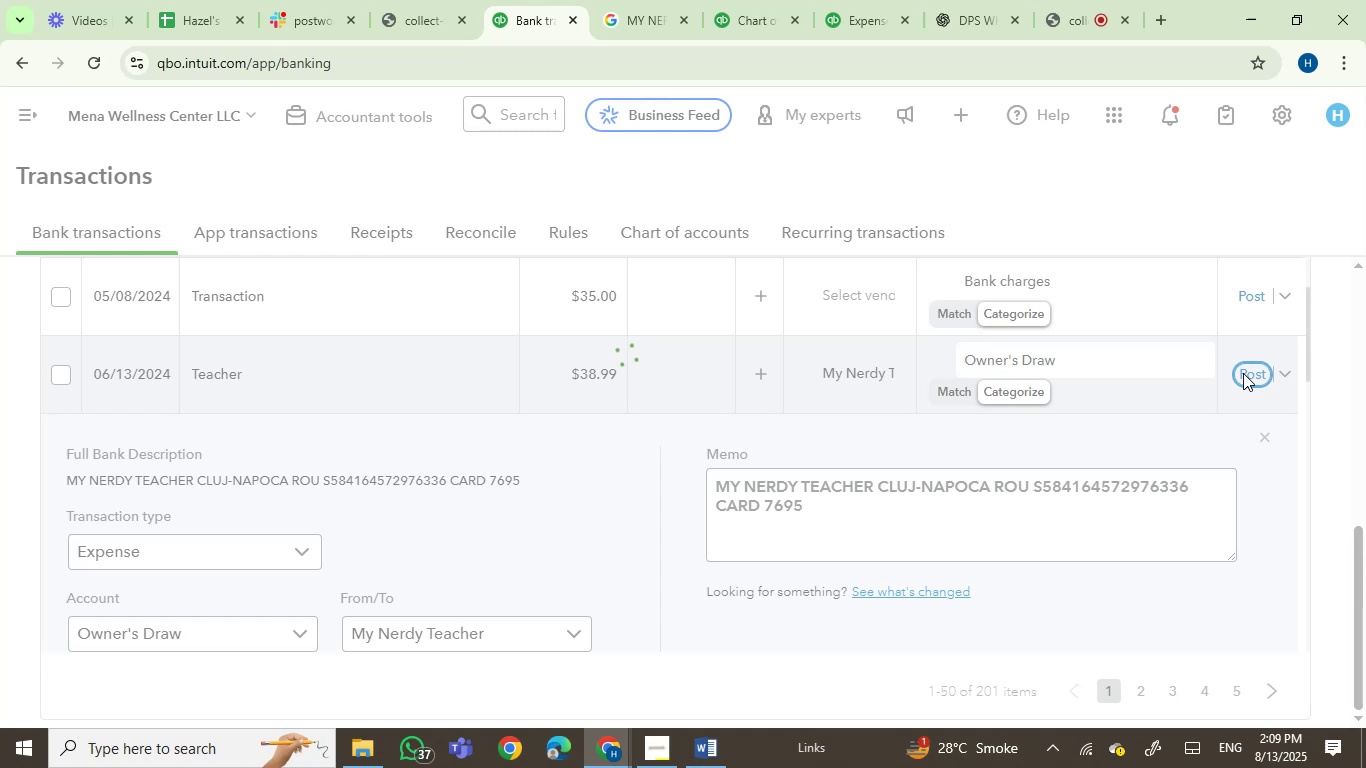 
left_click([361, 391])
 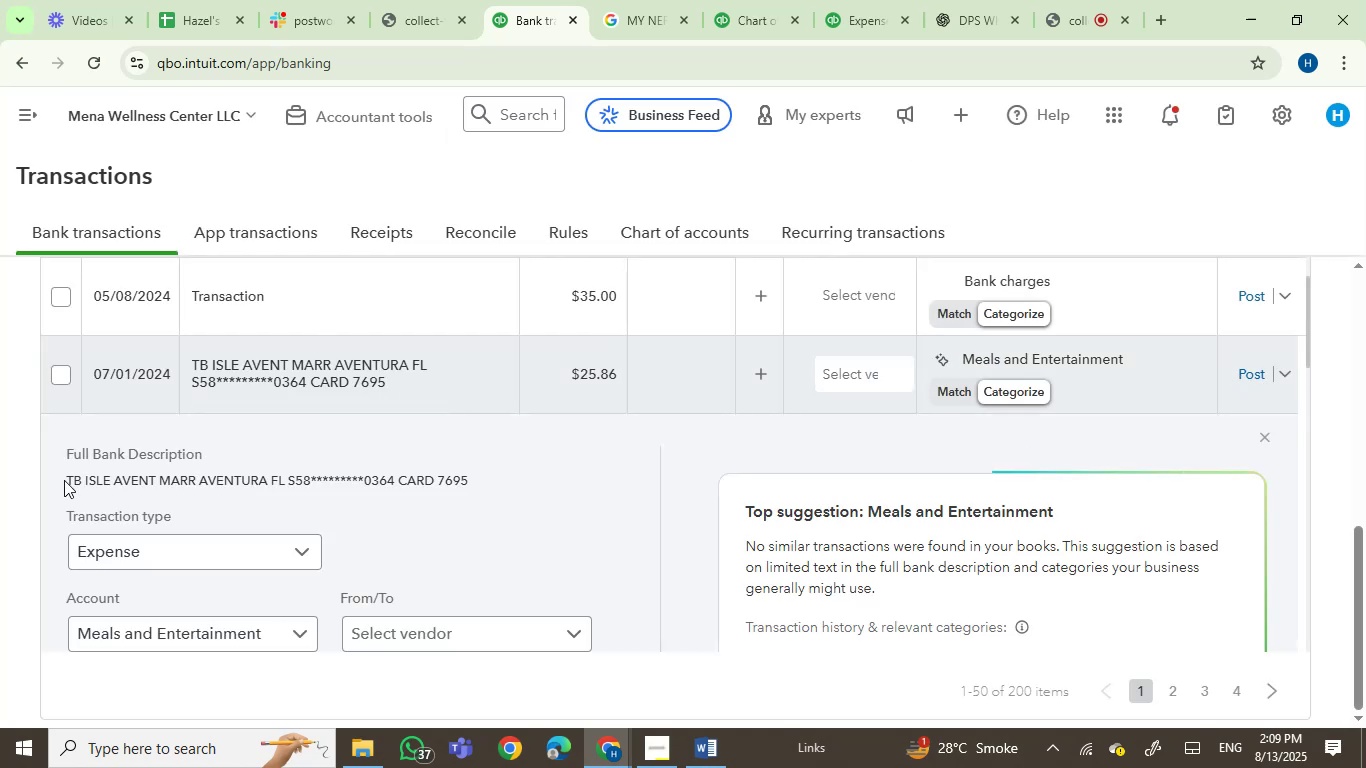 
left_click([69, 478])
 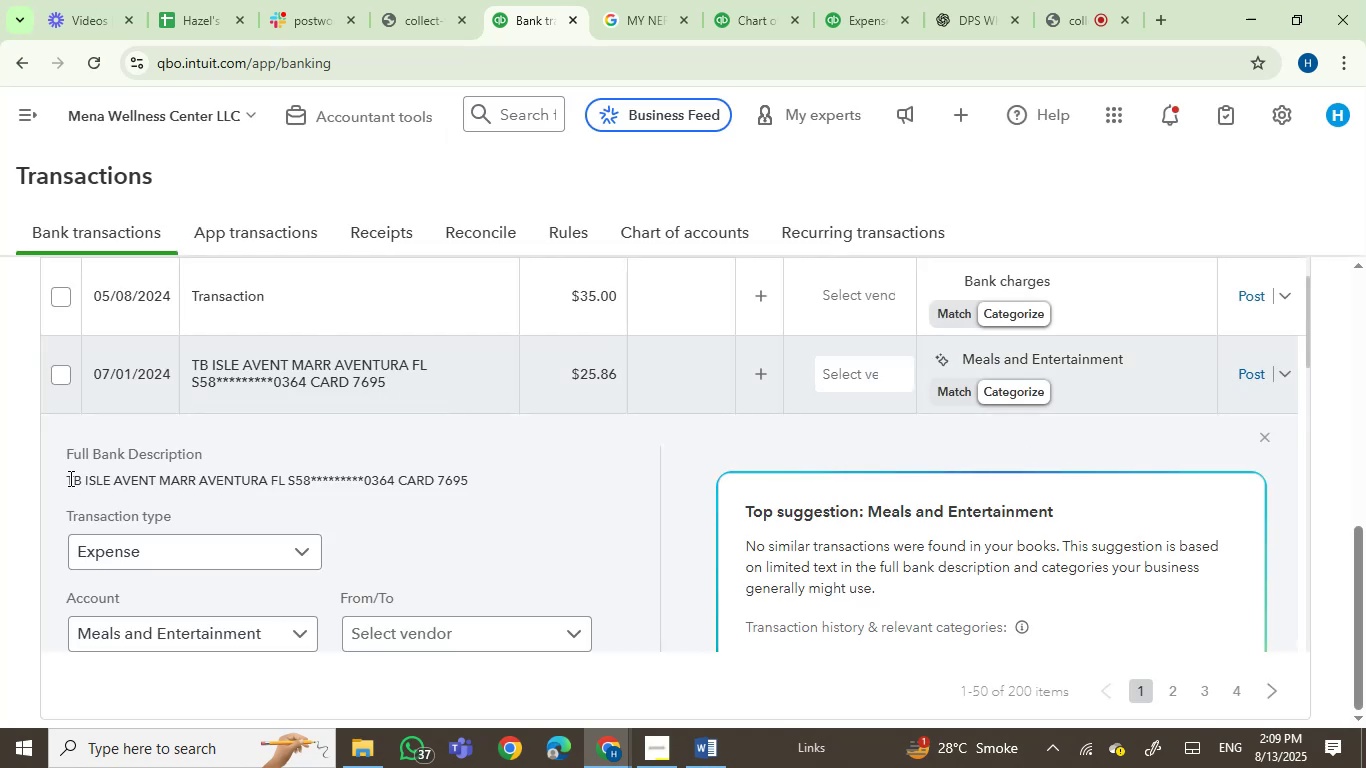 
left_click_drag(start_coordinate=[69, 478], to_coordinate=[282, 487])
 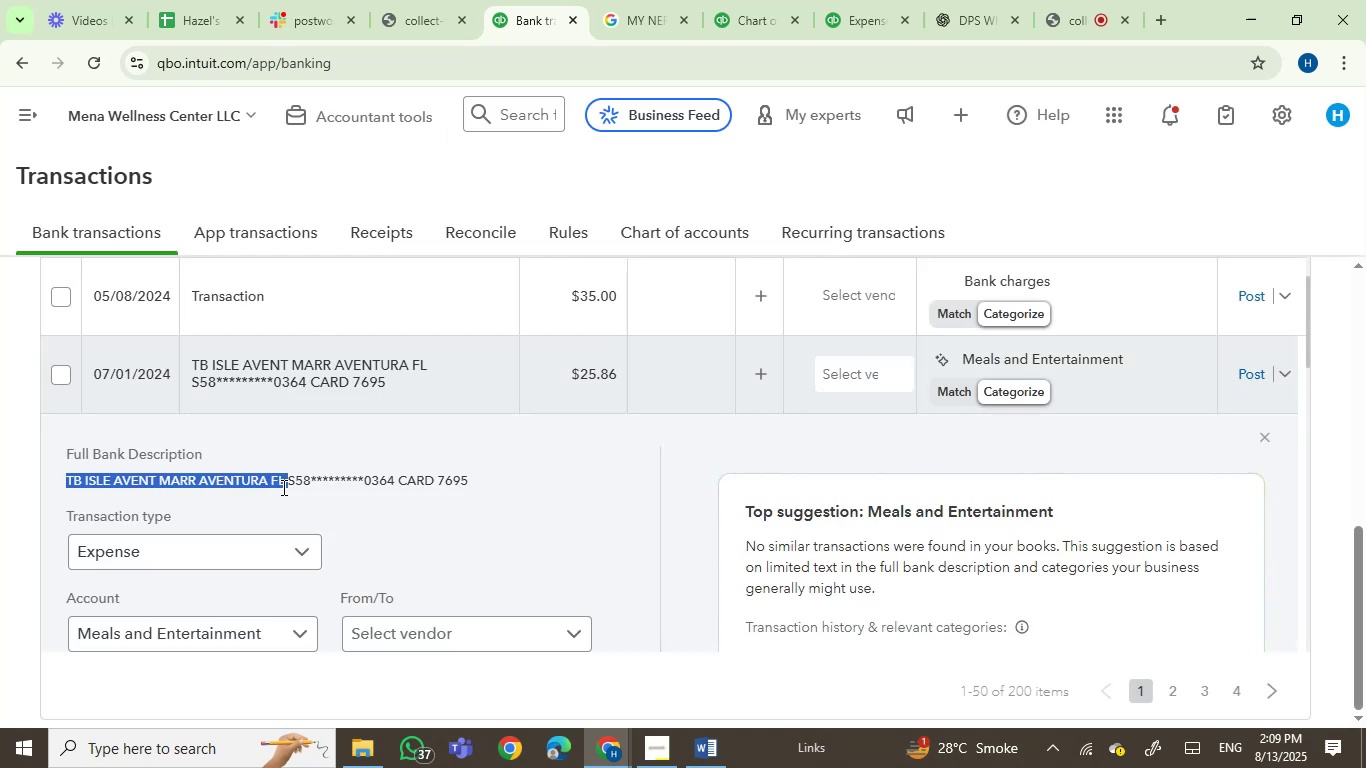 
key(Control+C)
 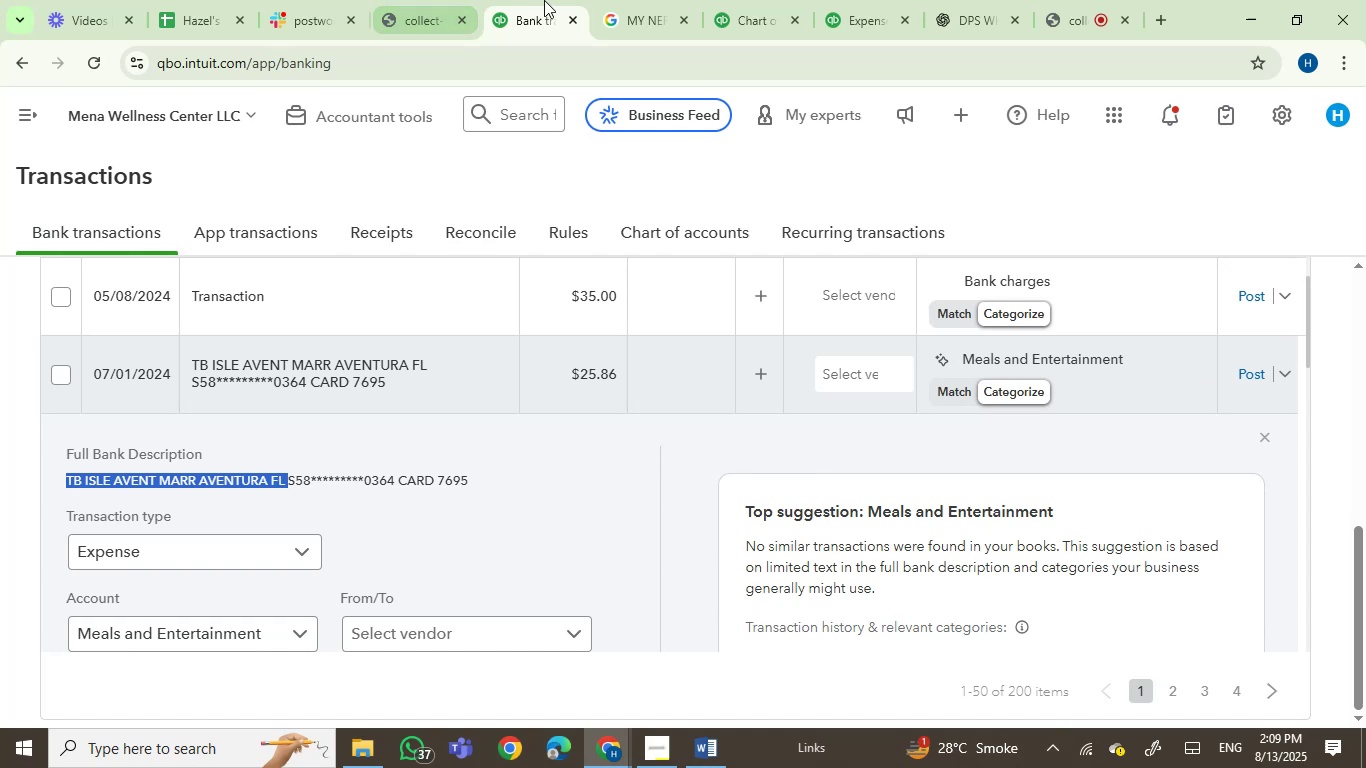 
left_click([609, 0])
 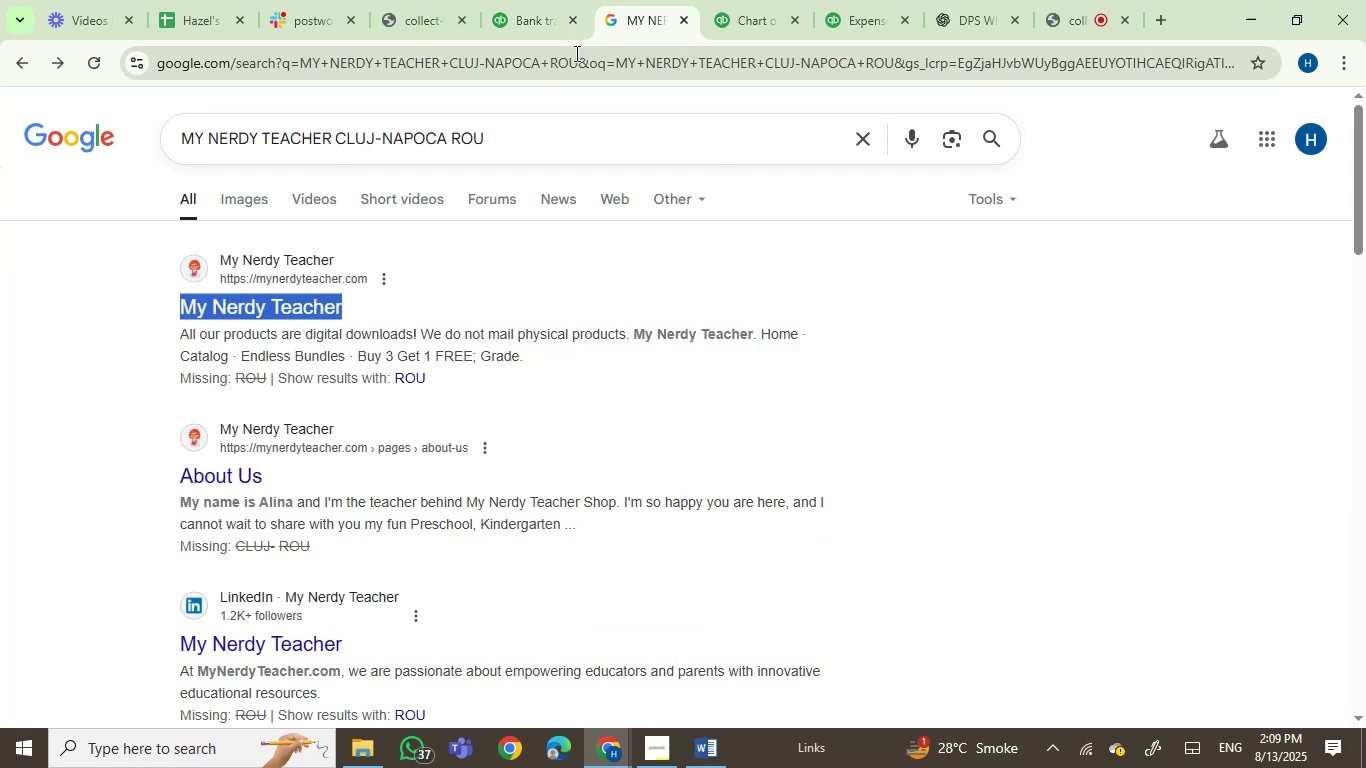 
double_click([574, 53])
 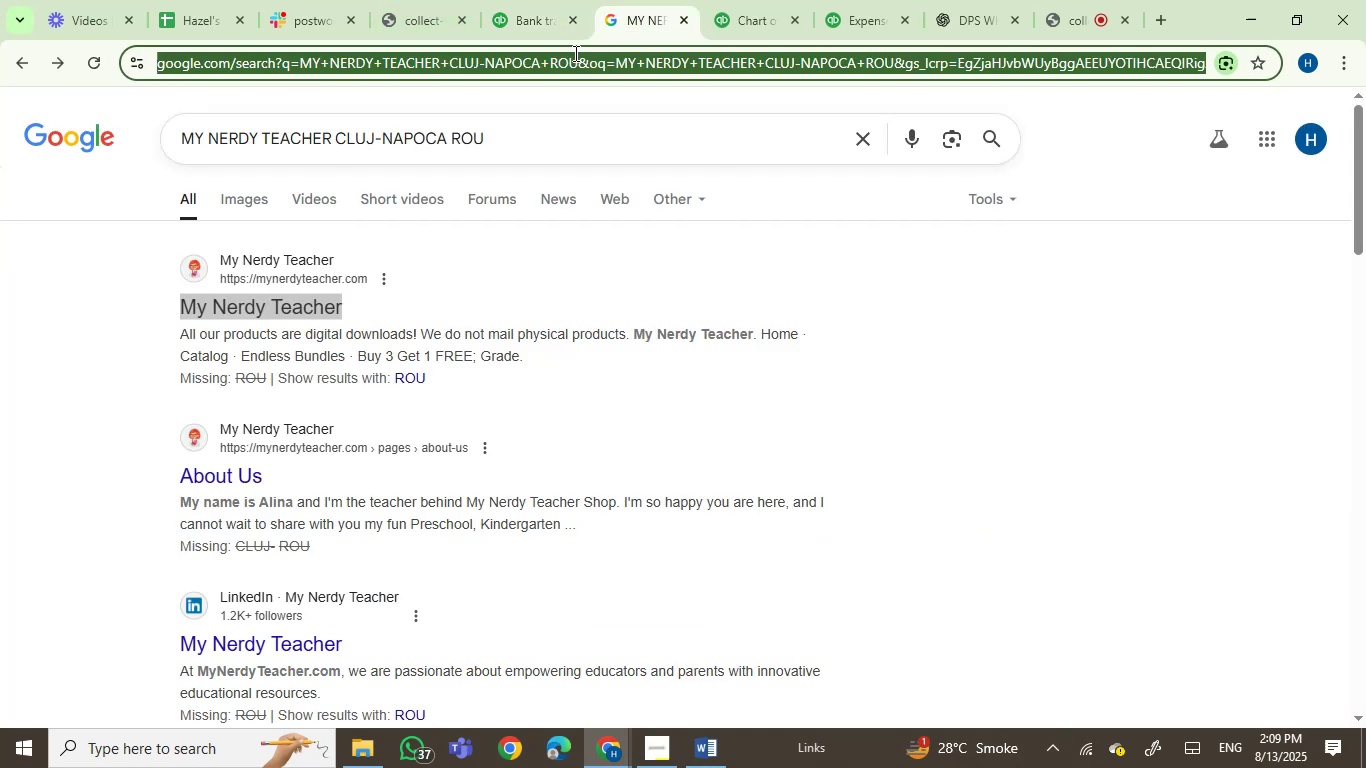 
key(Control+V)
 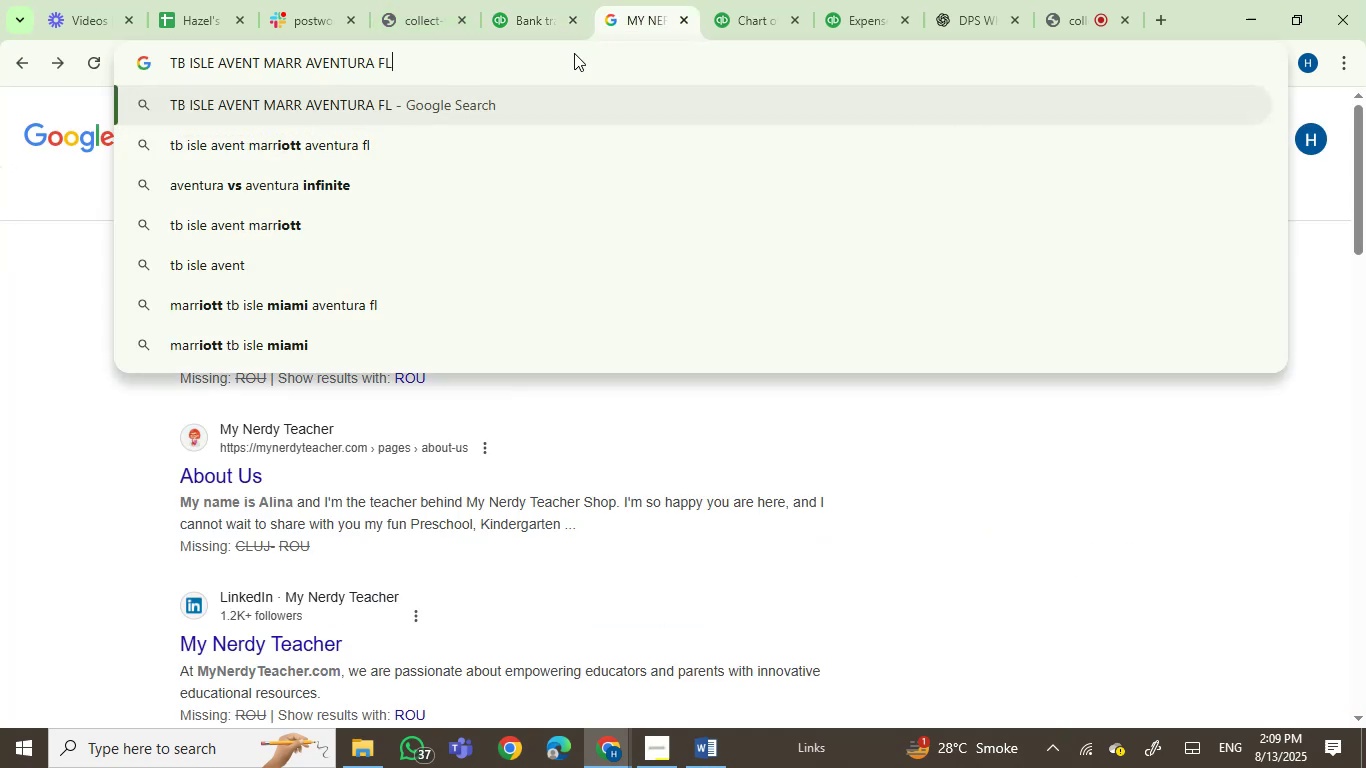 
key(Enter)
 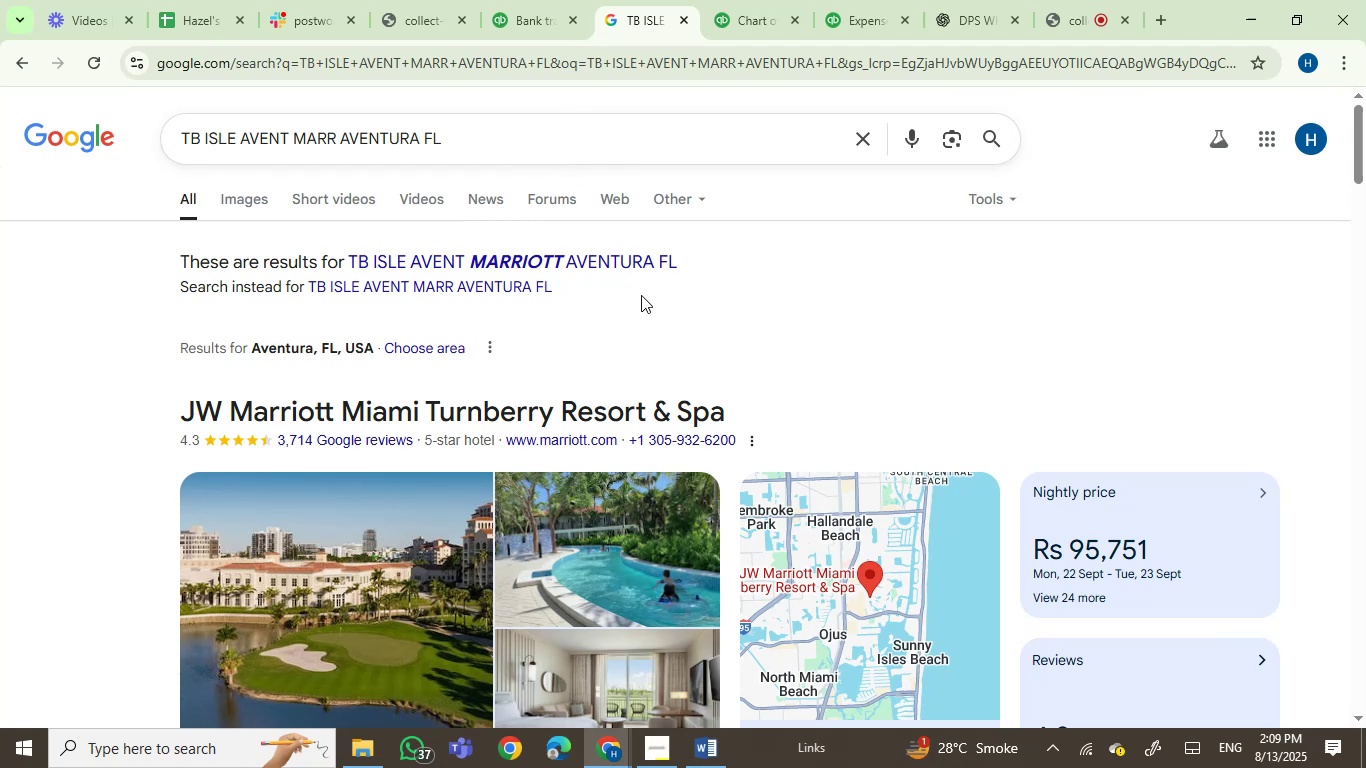 
wait(15.07)
 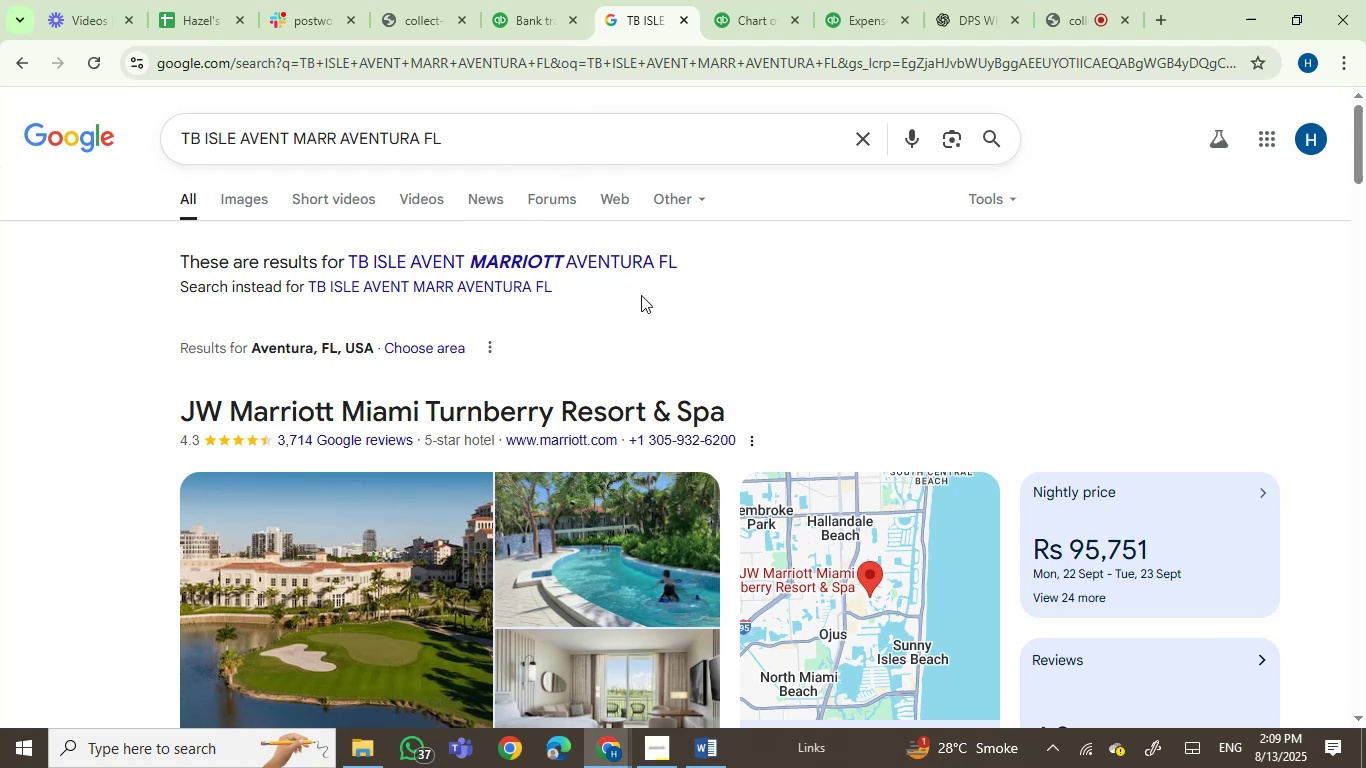 
scroll: coordinate [136, 309], scroll_direction: down, amount: 5.0
 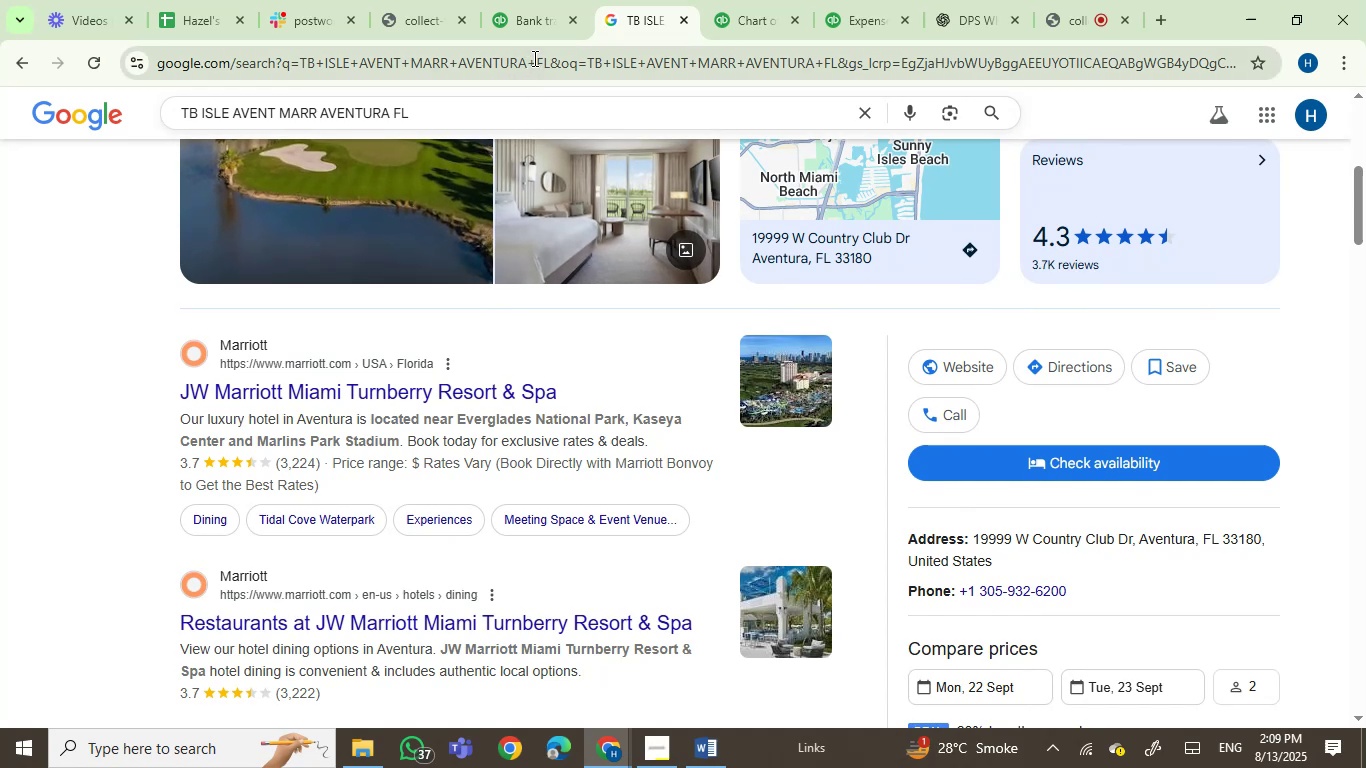 
left_click([540, 0])
 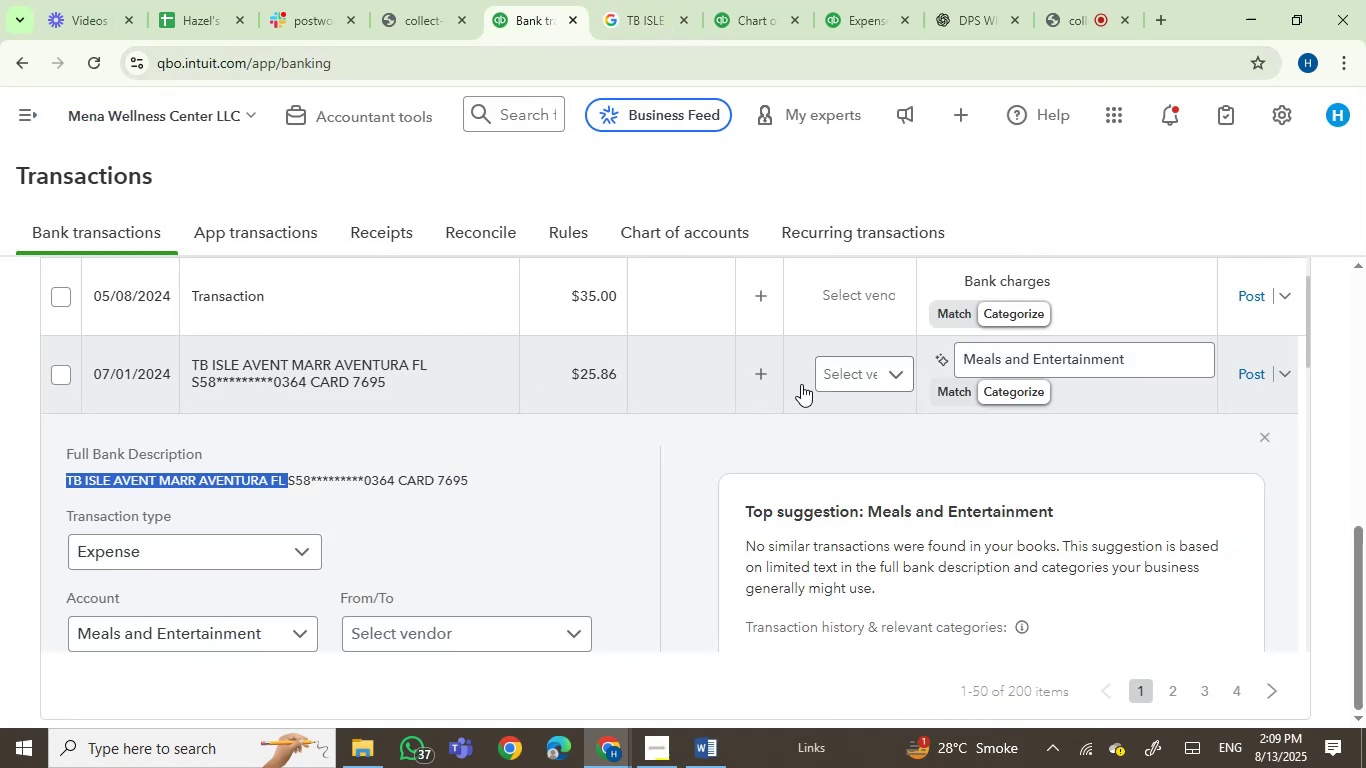 
left_click([853, 380])
 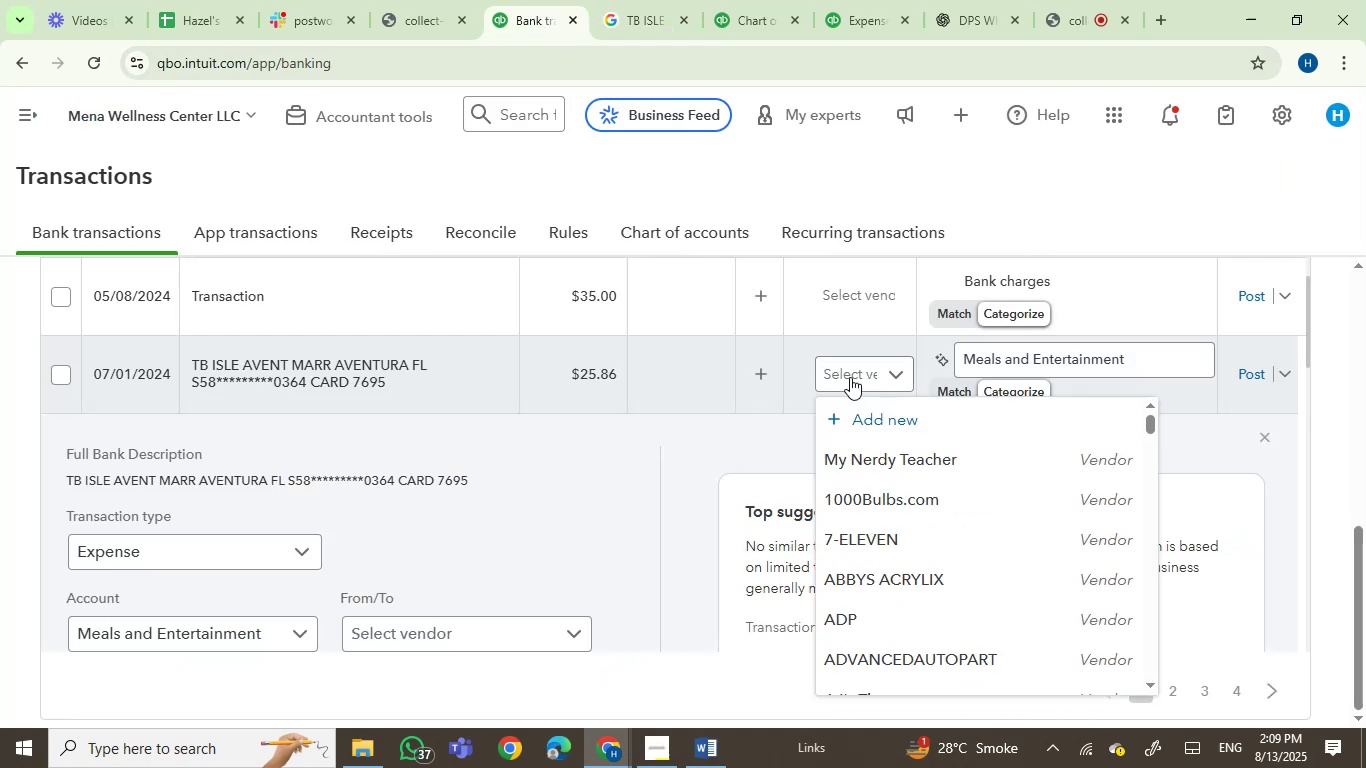 
type(marr)
 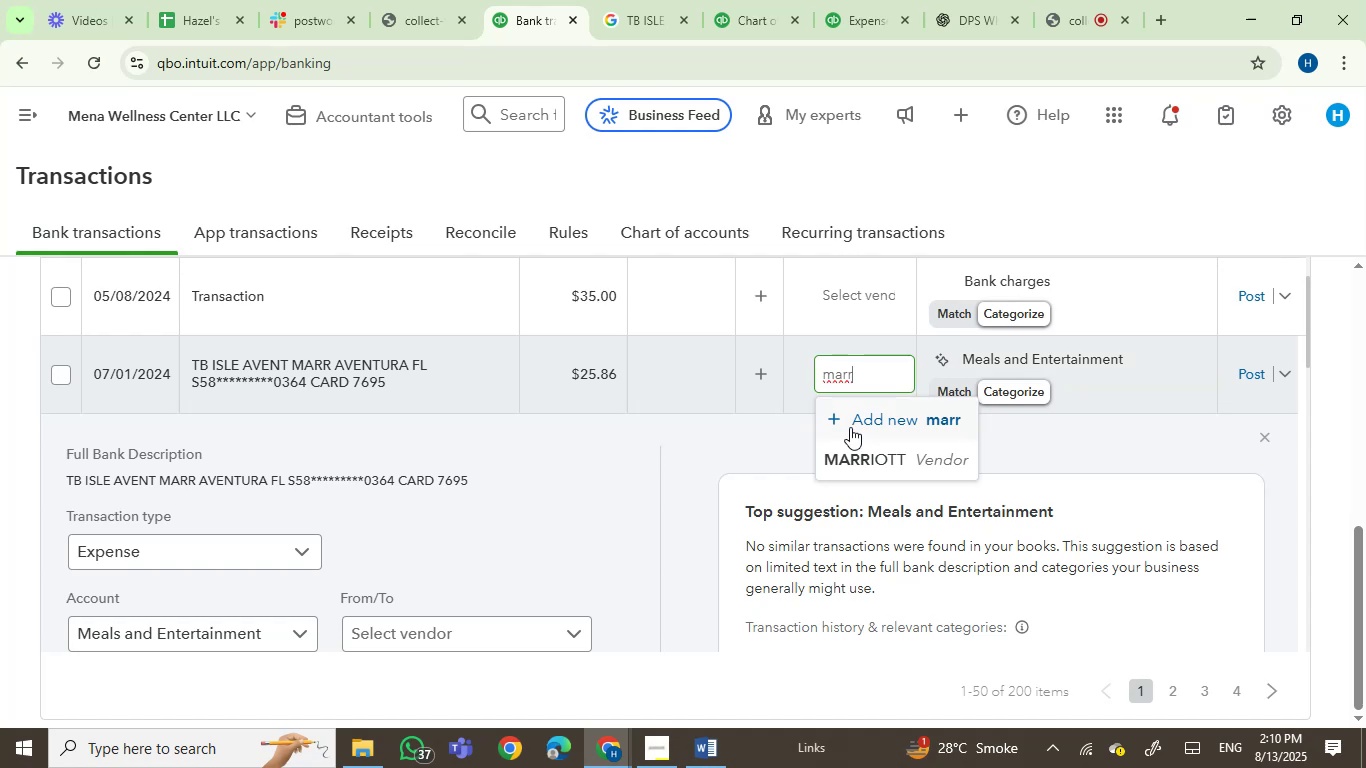 
left_click([848, 456])
 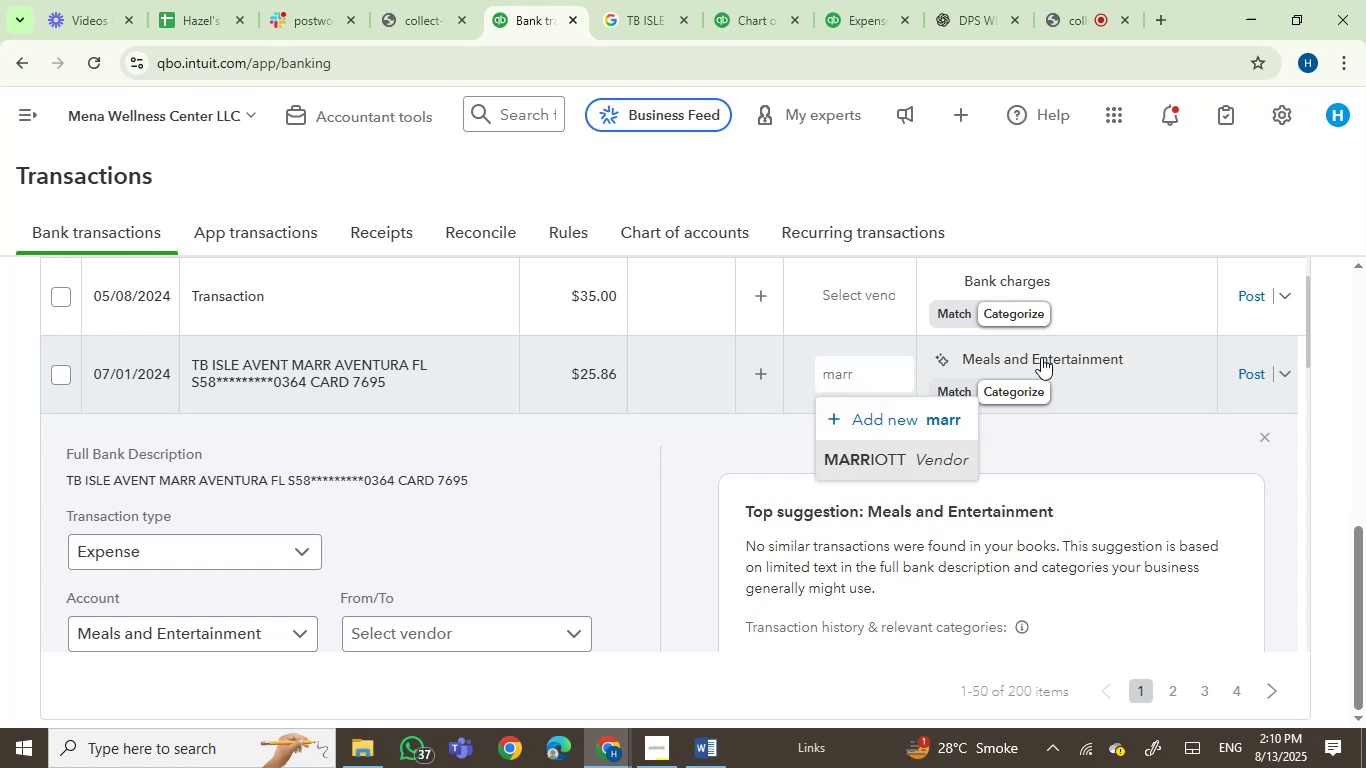 
left_click([1041, 357])
 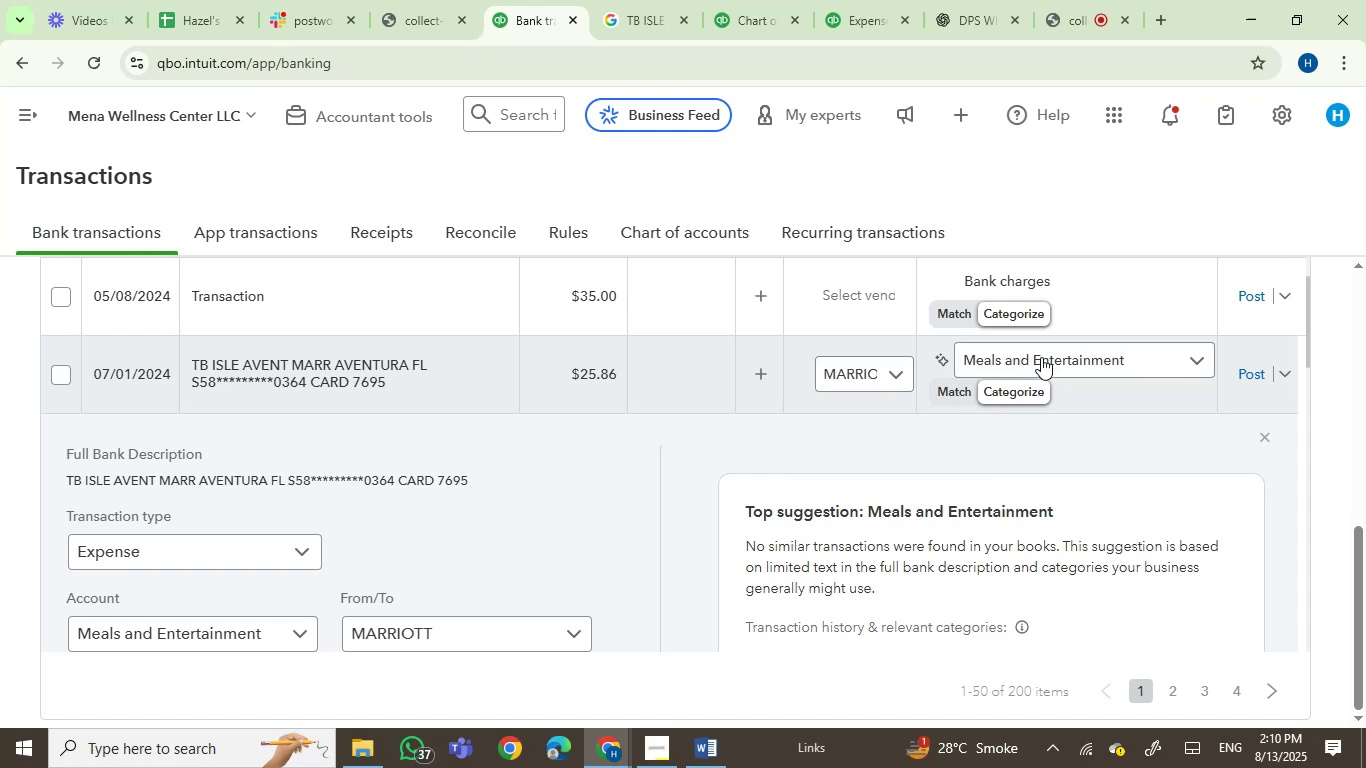 
left_click([1041, 357])
 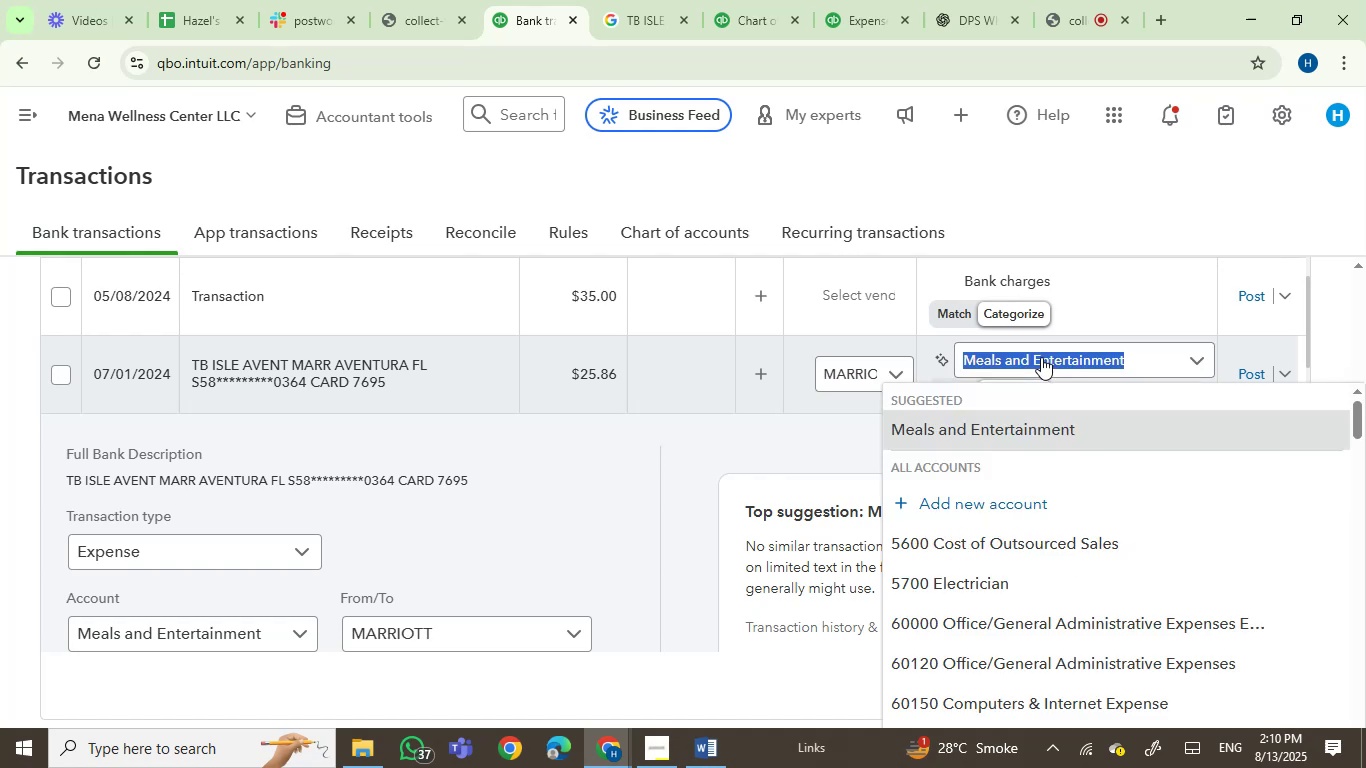 
type(hote)
 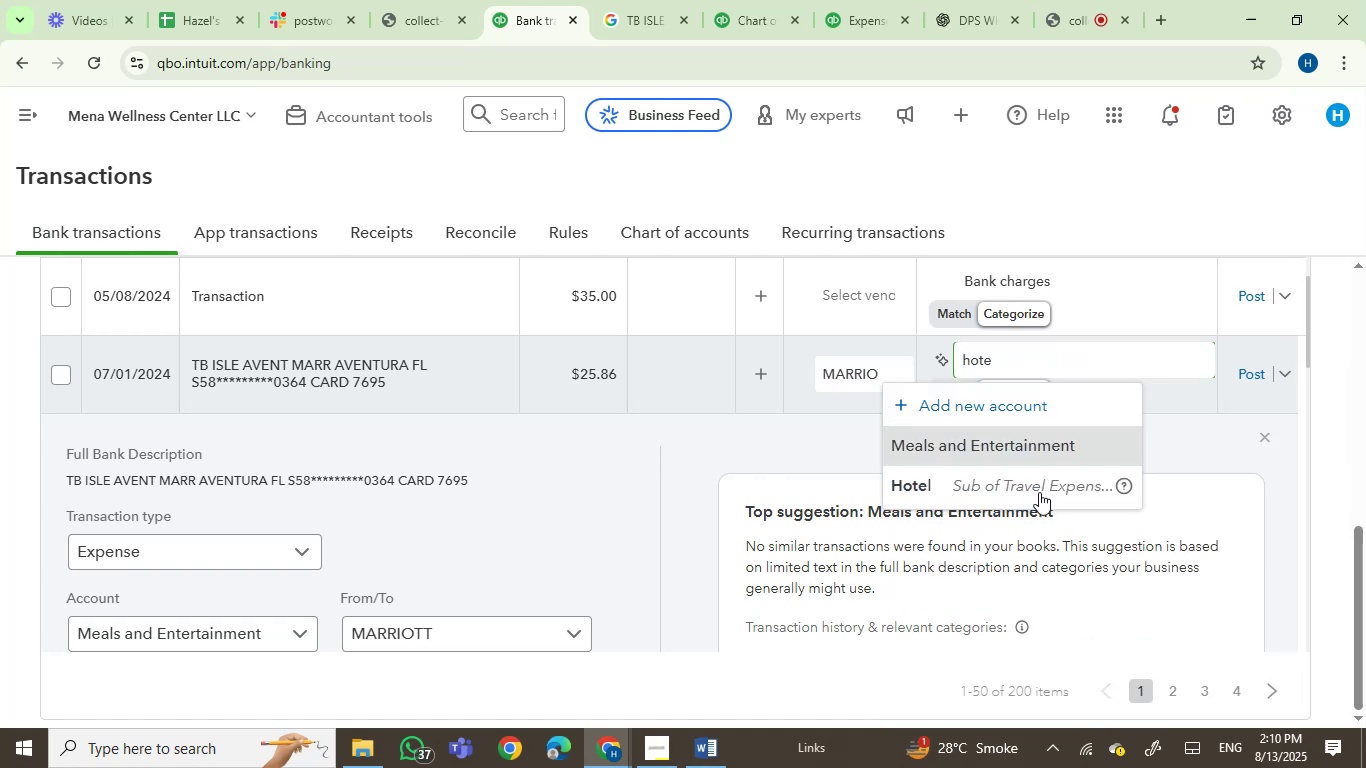 
left_click([1035, 479])
 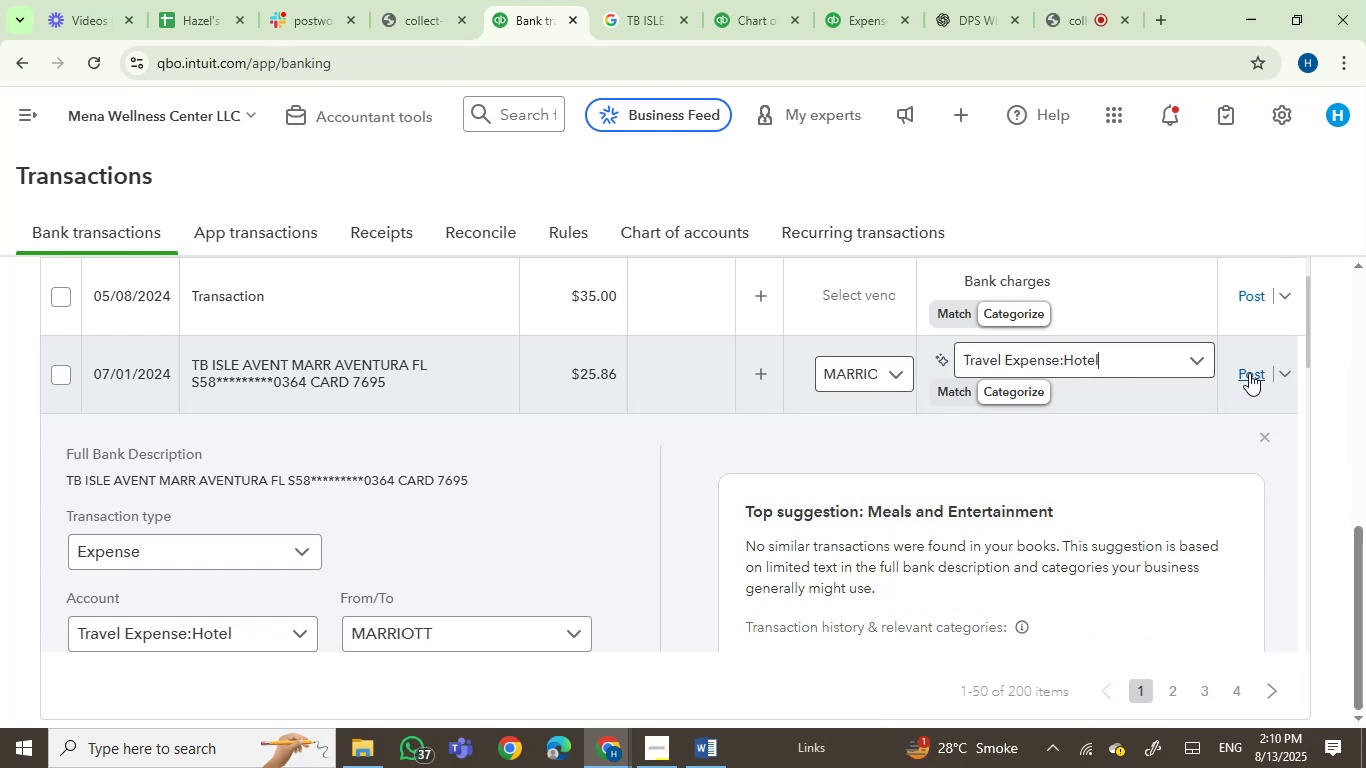 
left_click([1249, 373])
 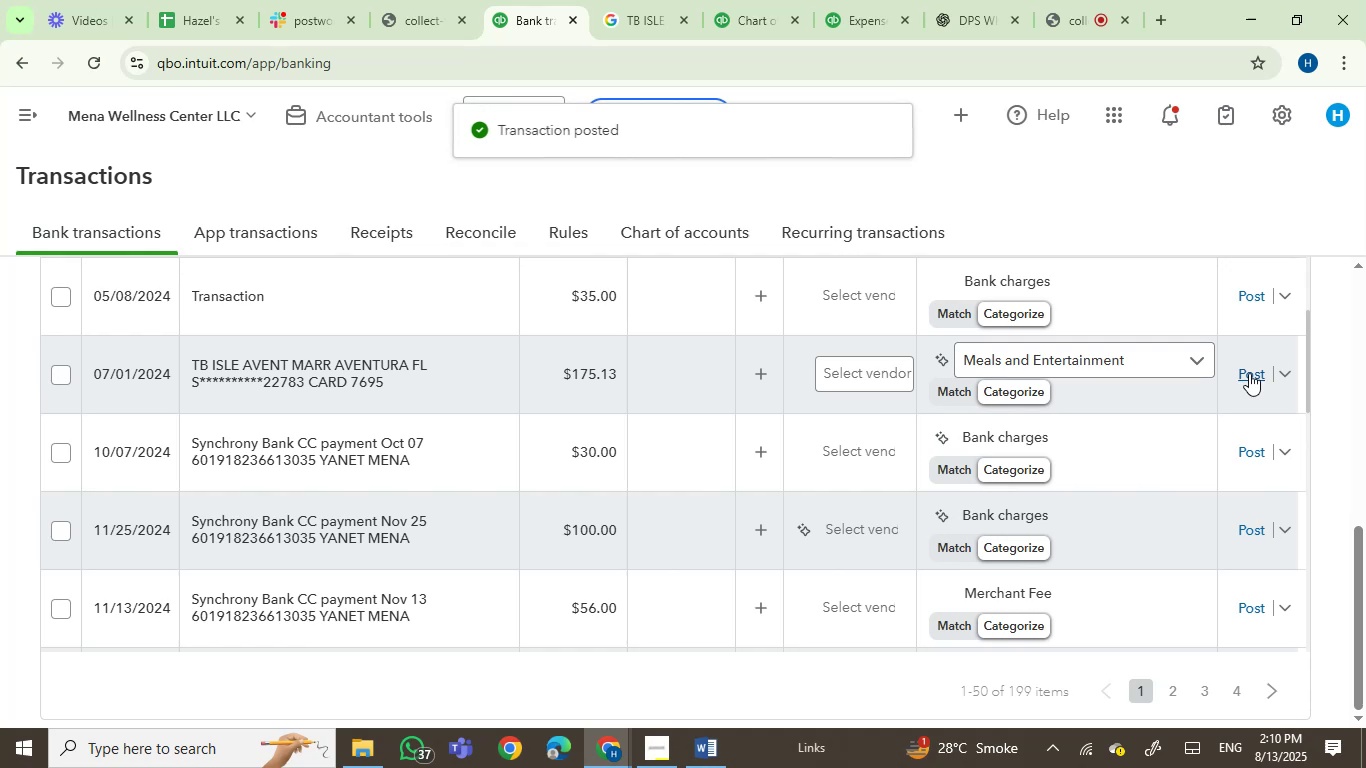 
wait(8.91)
 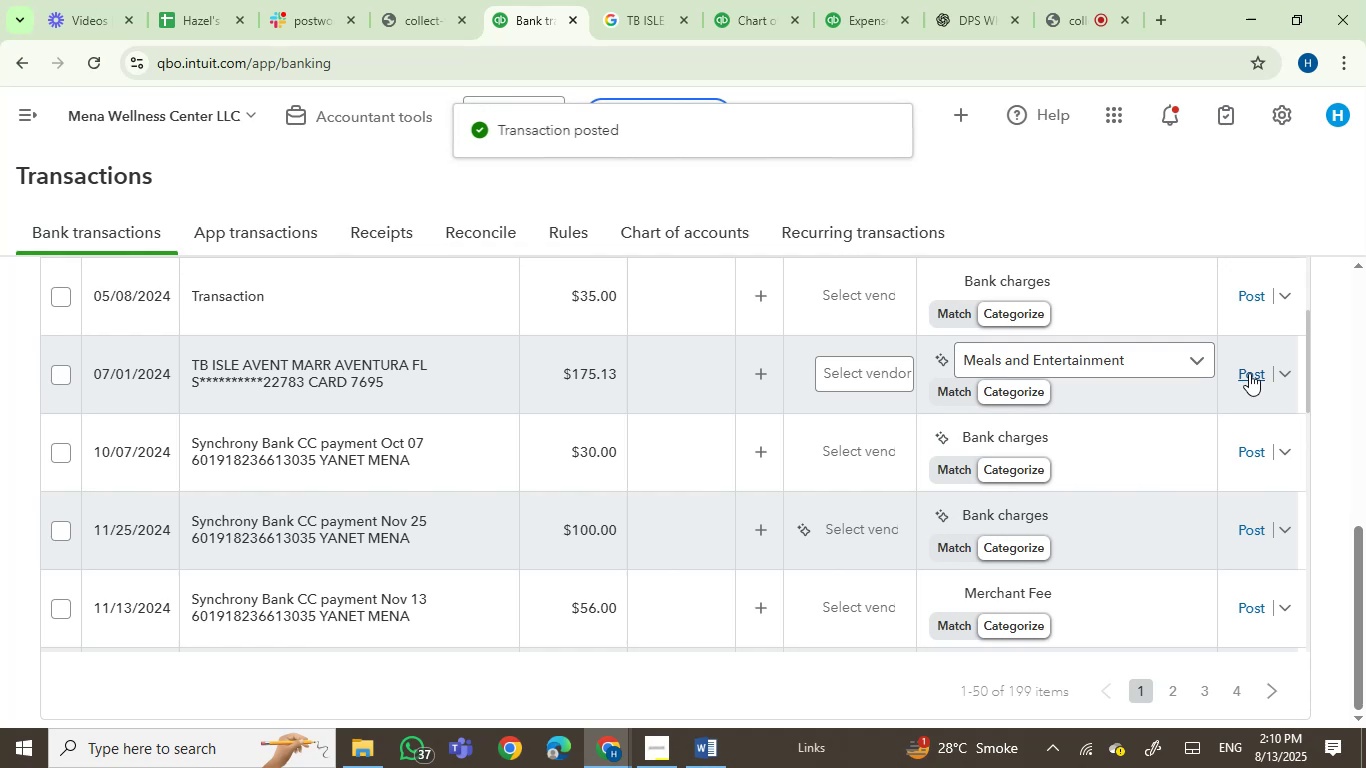 
left_click([382, 367])
 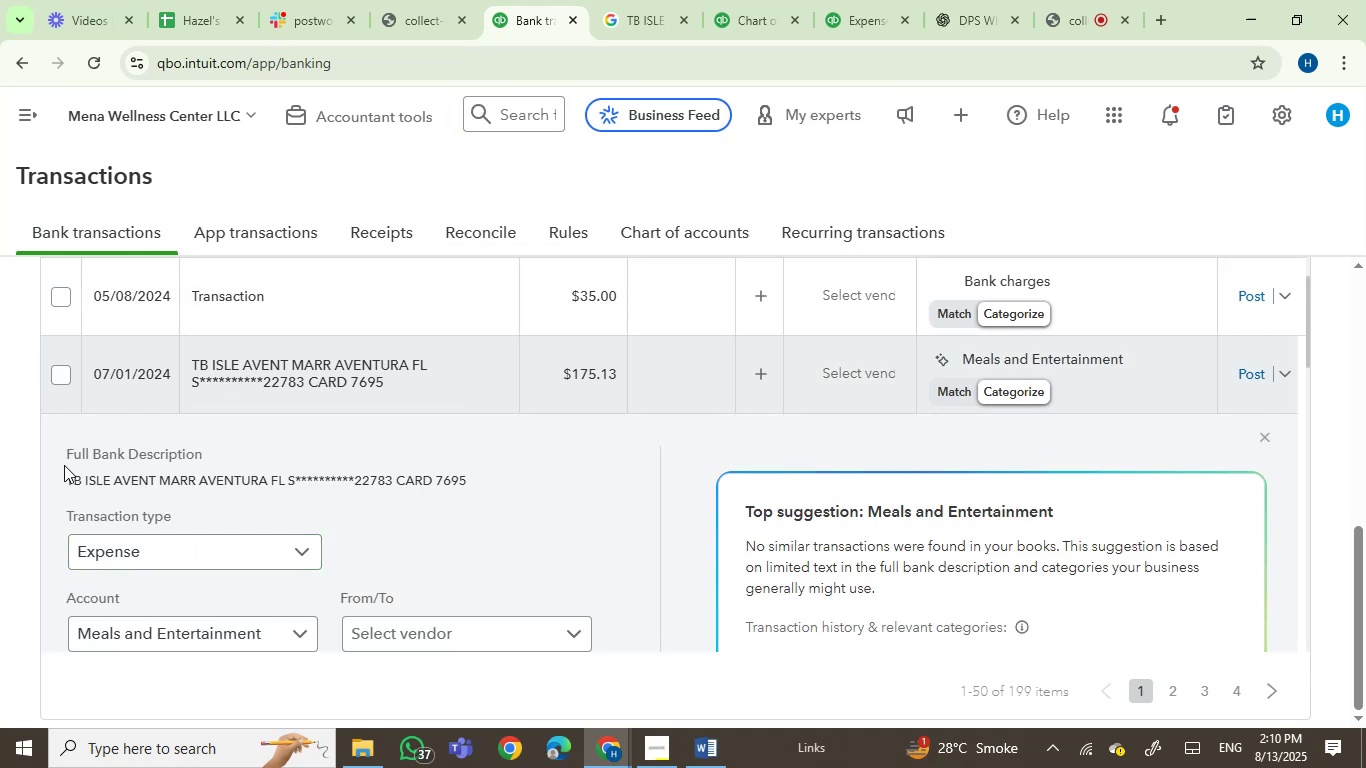 
left_click([70, 487])
 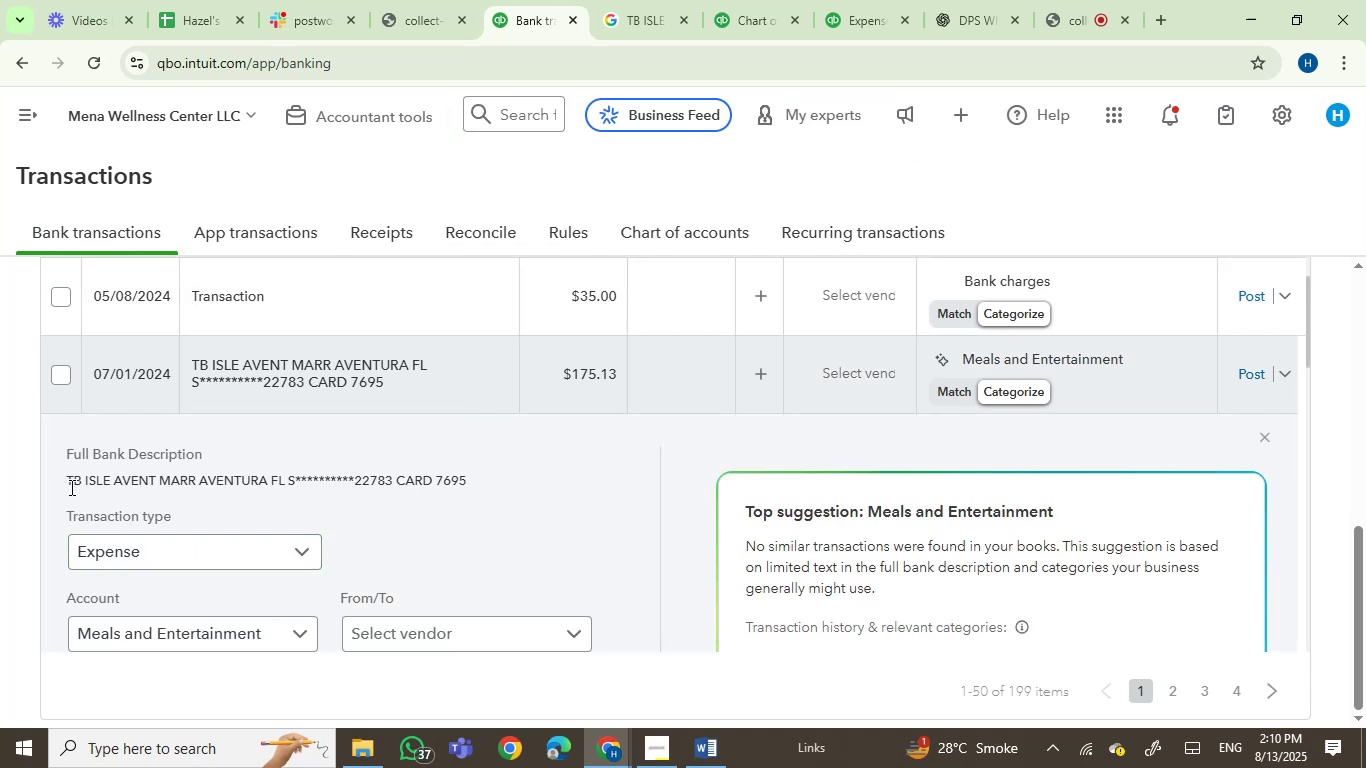 
left_click_drag(start_coordinate=[70, 487], to_coordinate=[289, 497])
 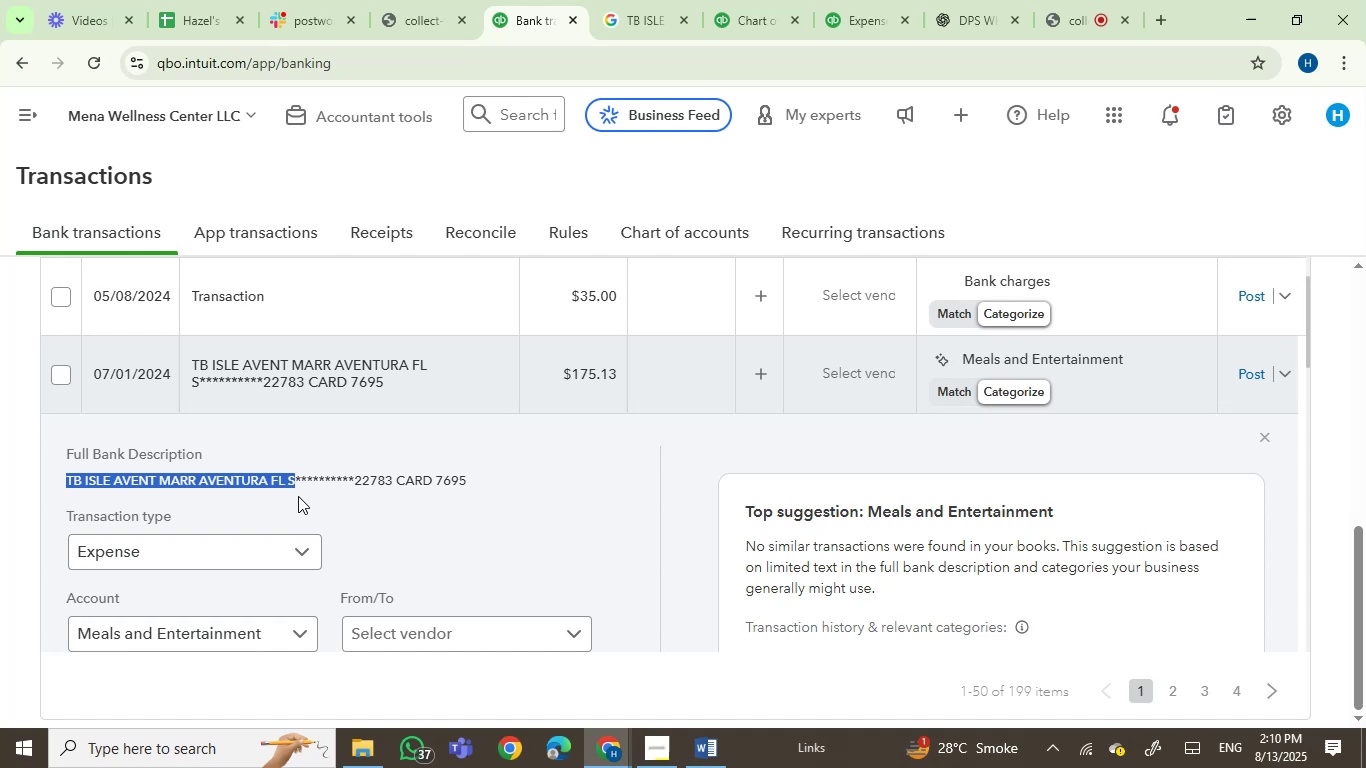 
hold_key(key=ControlLeft, duration=0.92)
 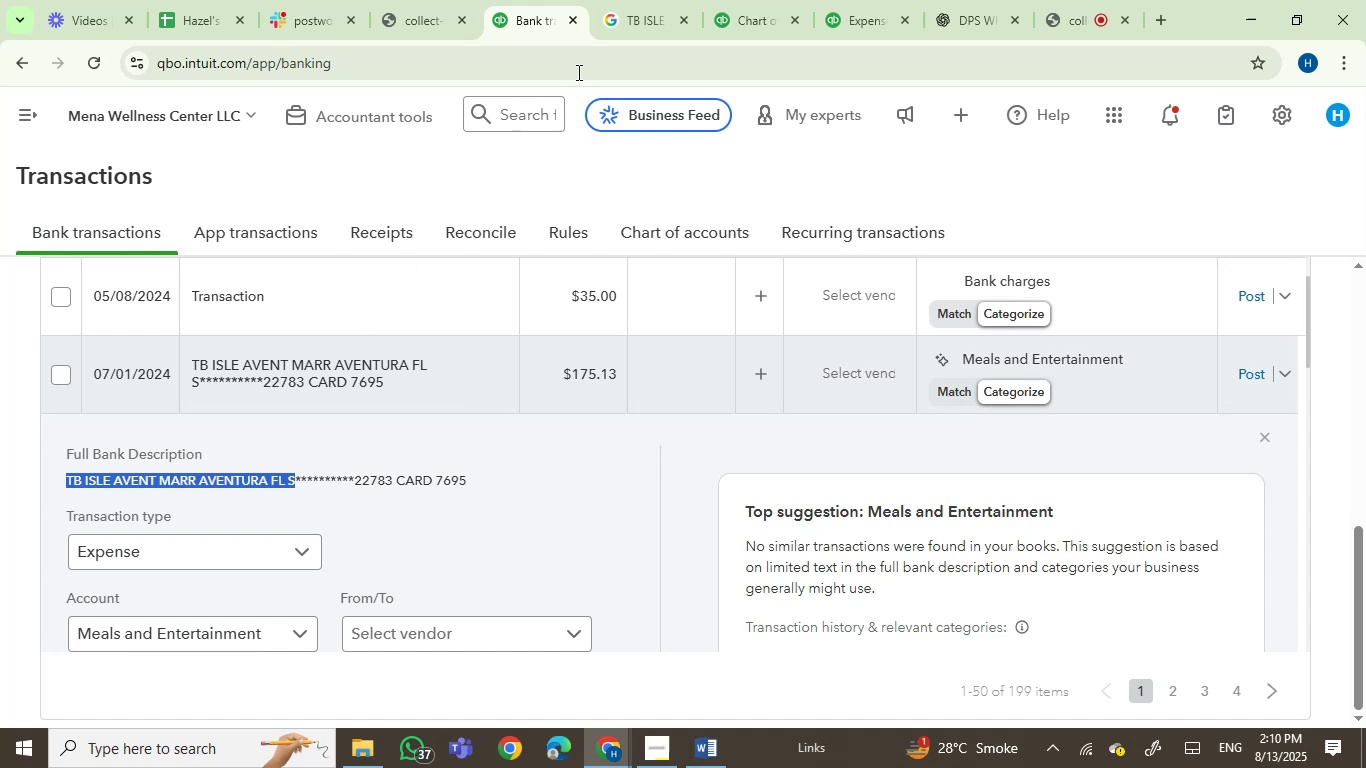 
hold_key(key=C, duration=0.45)
 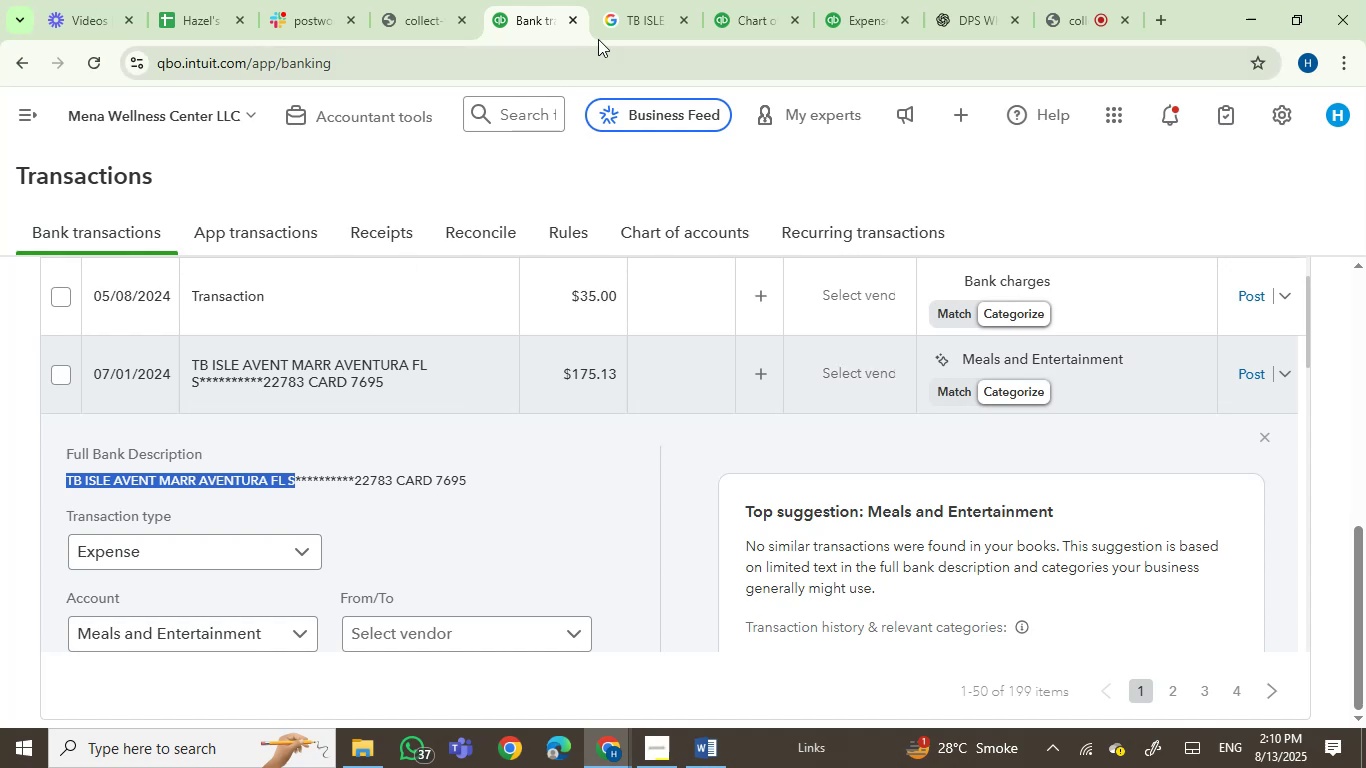 
left_click([623, 16])
 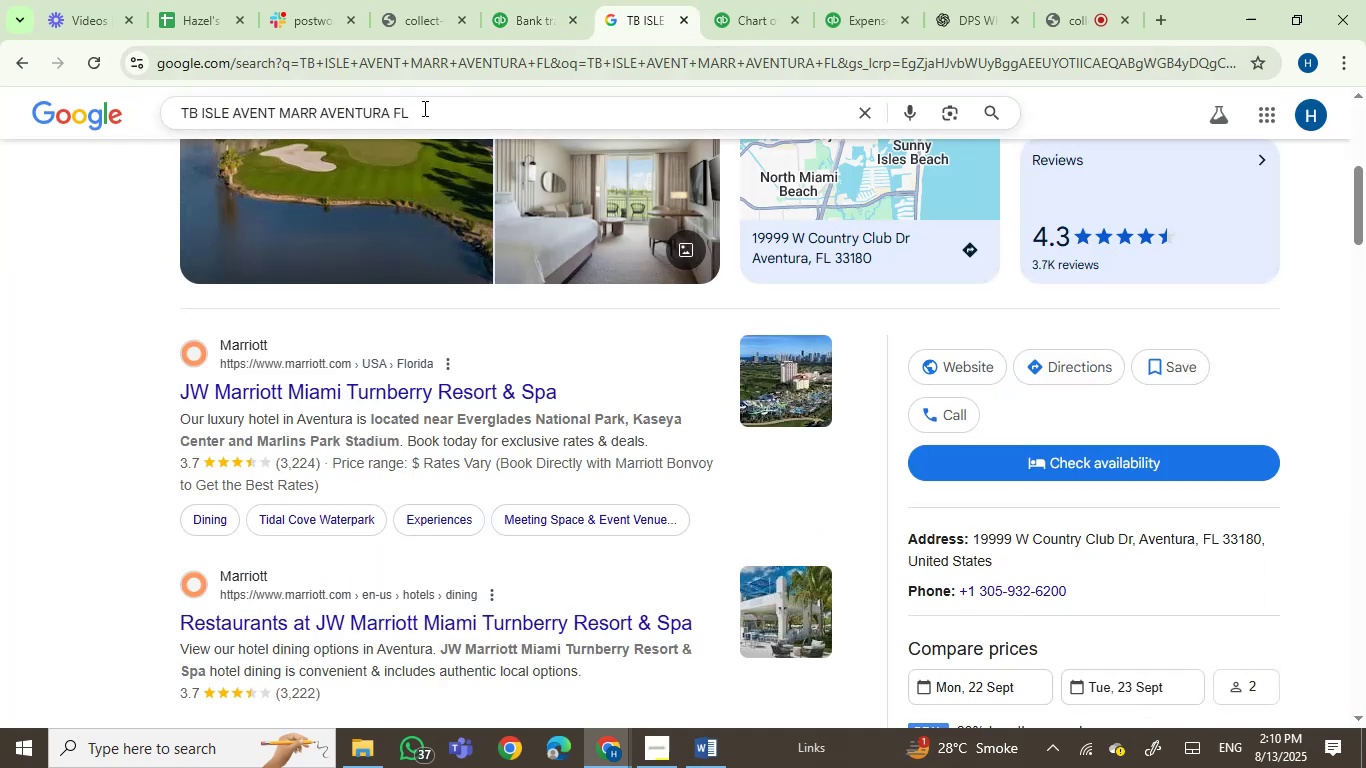 
left_click_drag(start_coordinate=[467, 107], to_coordinate=[15, 88])
 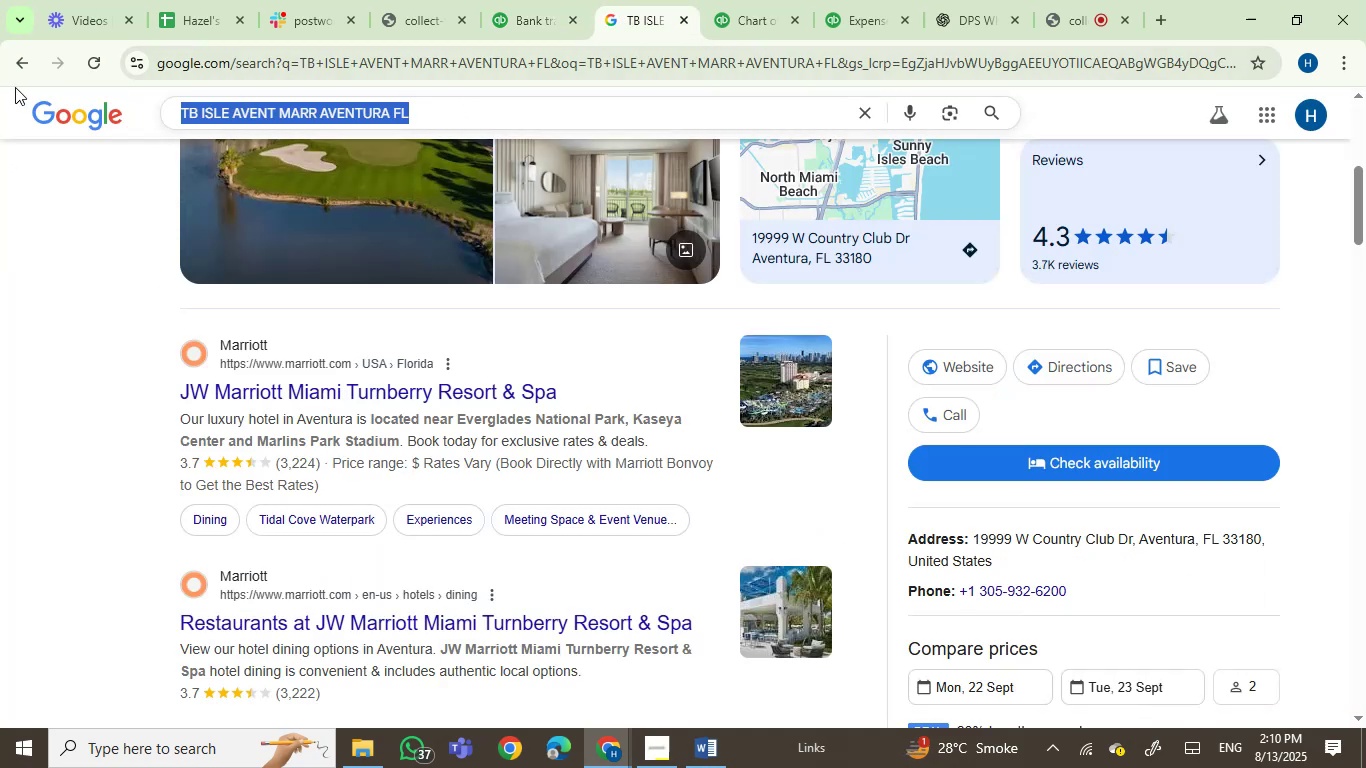 
key(Control+V)
 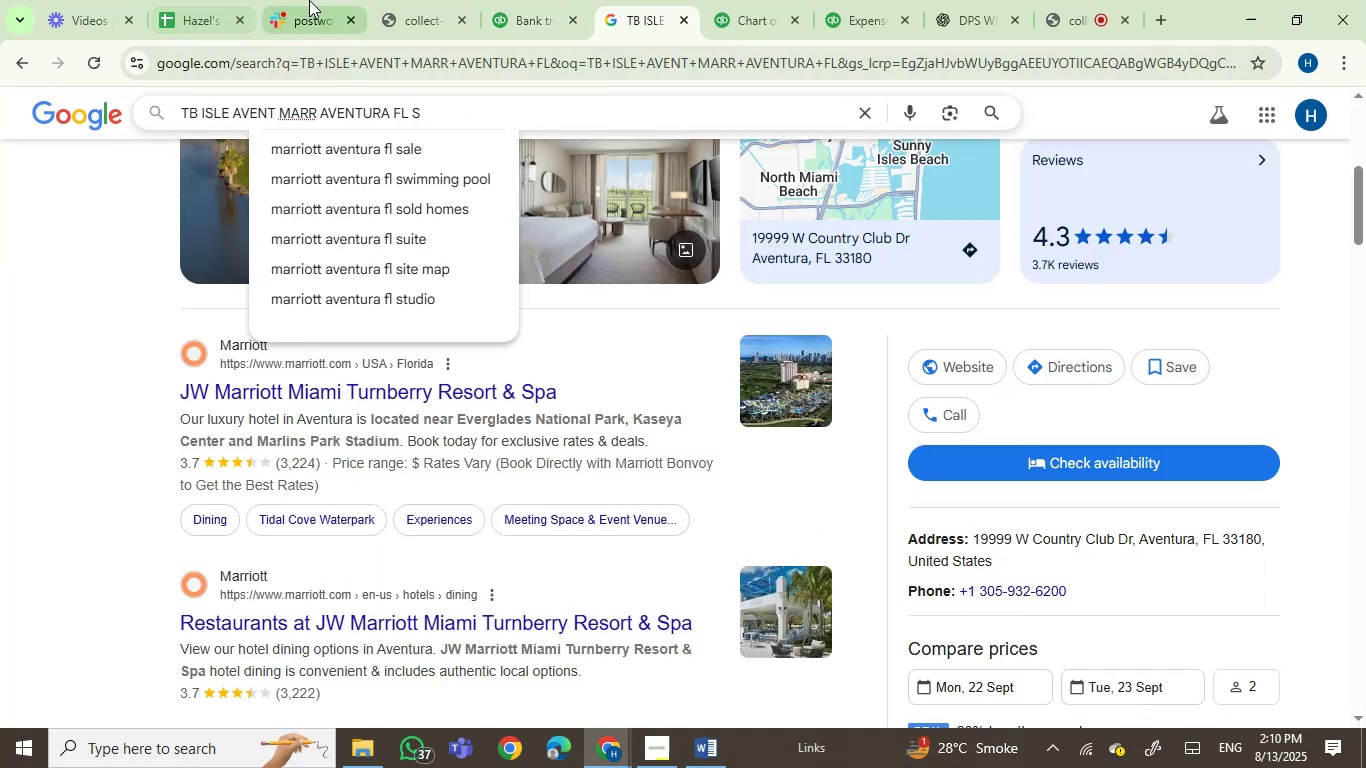 
left_click([508, 5])
 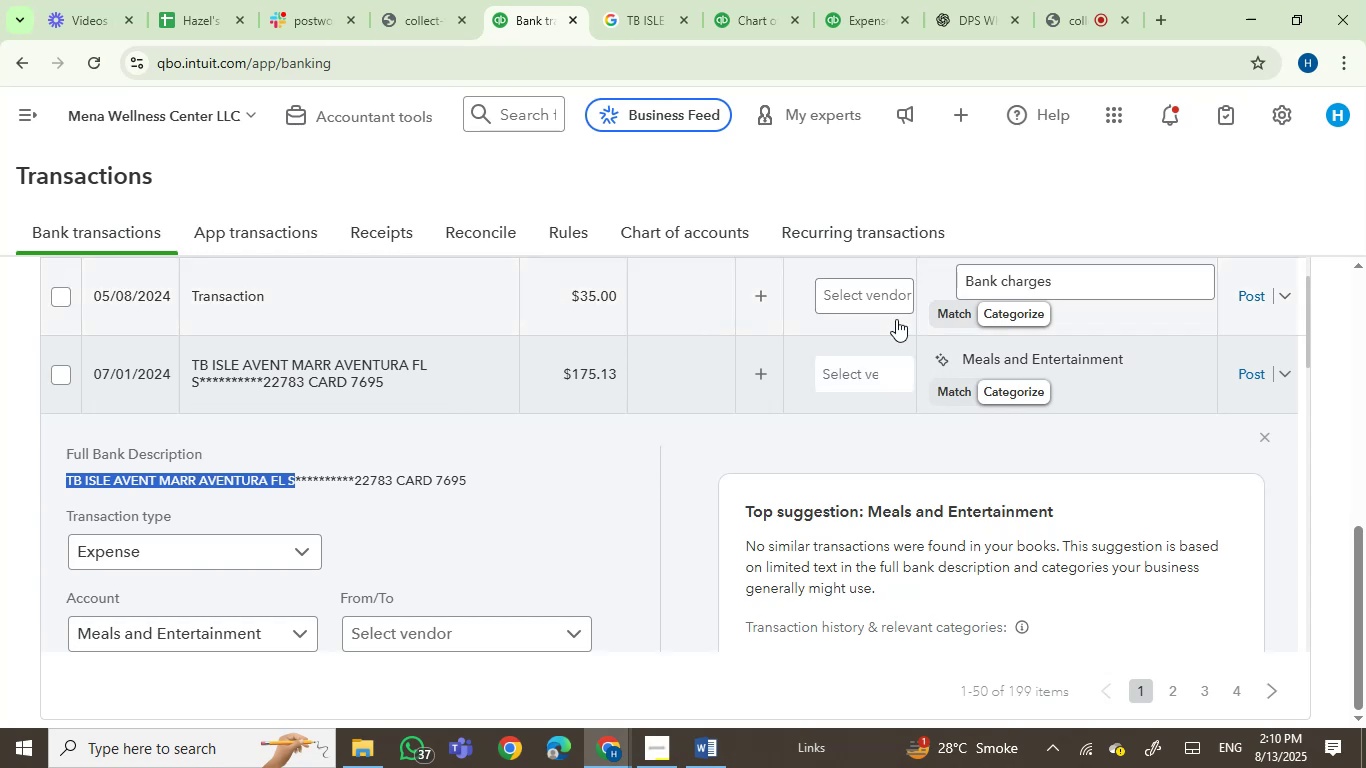 
left_click([850, 362])
 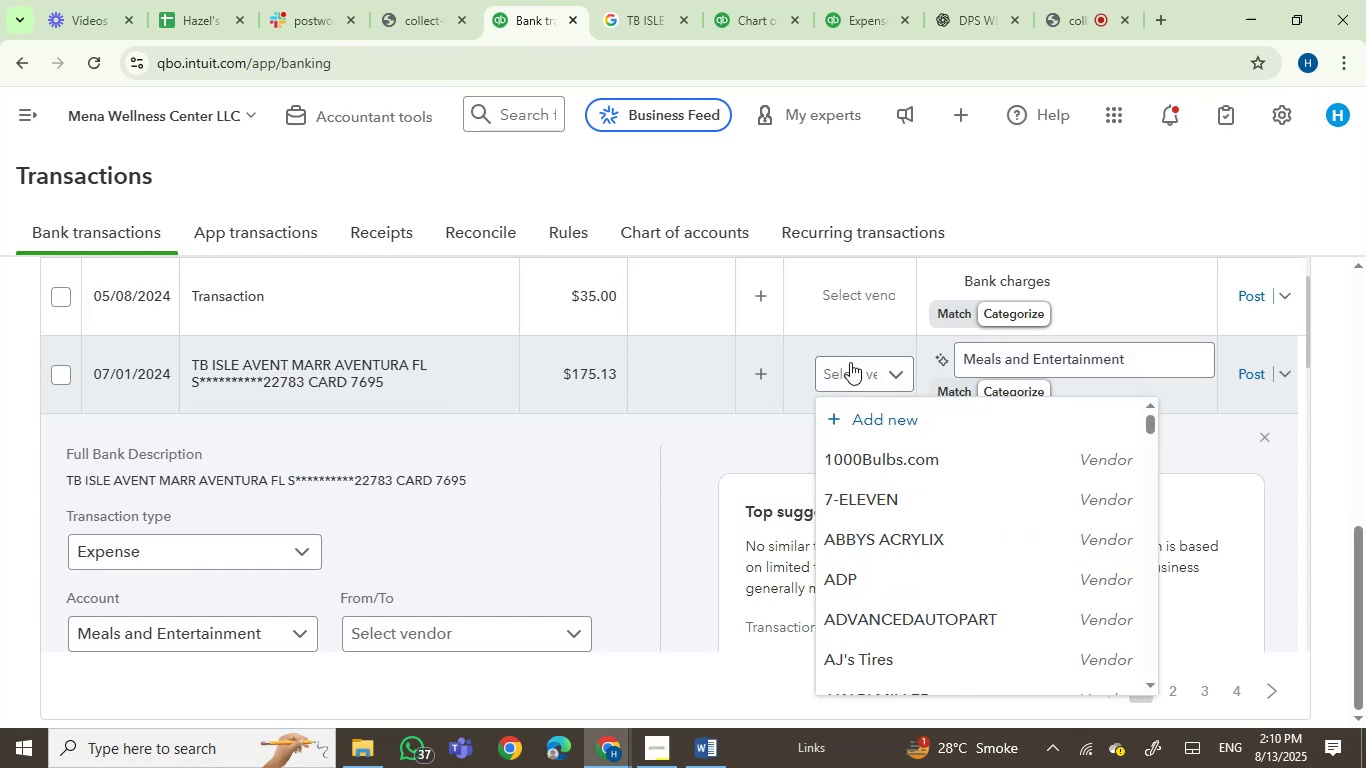 
type(marr)
 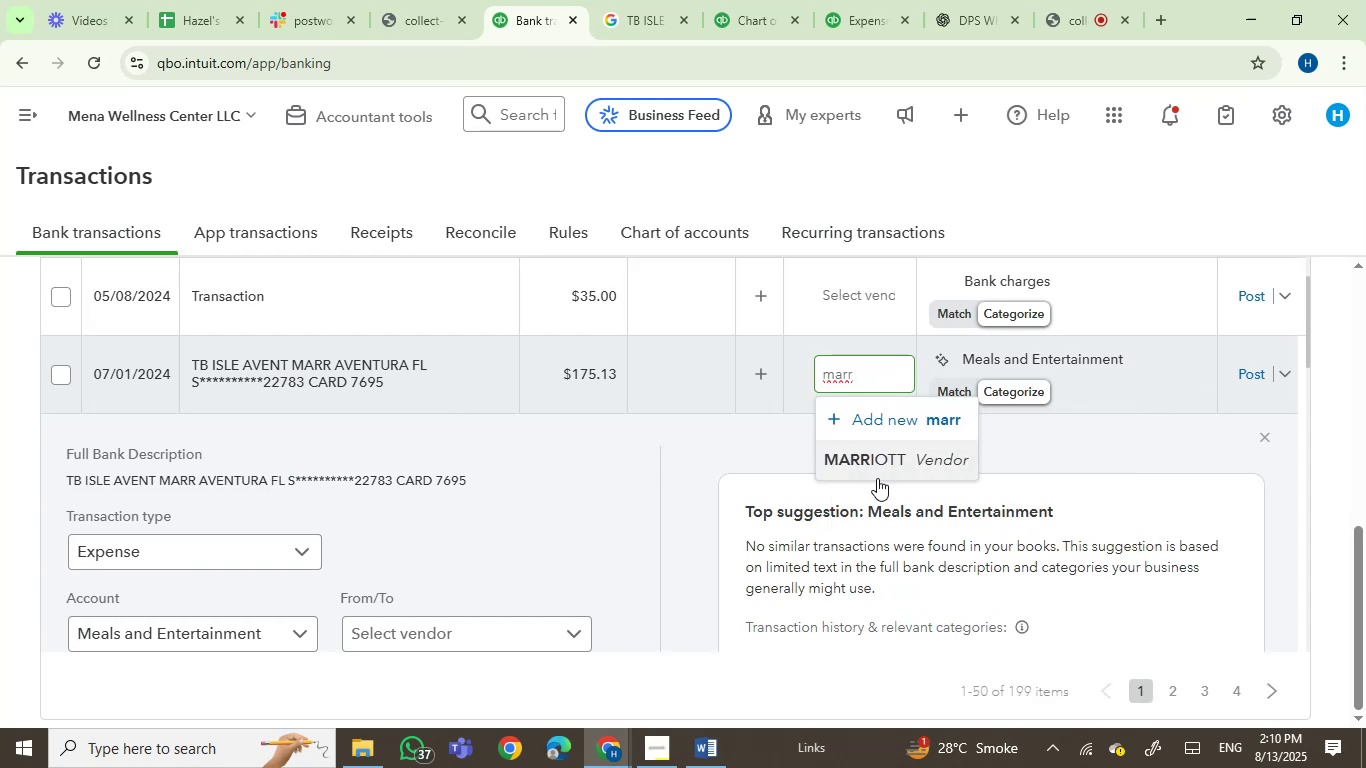 
left_click([888, 460])
 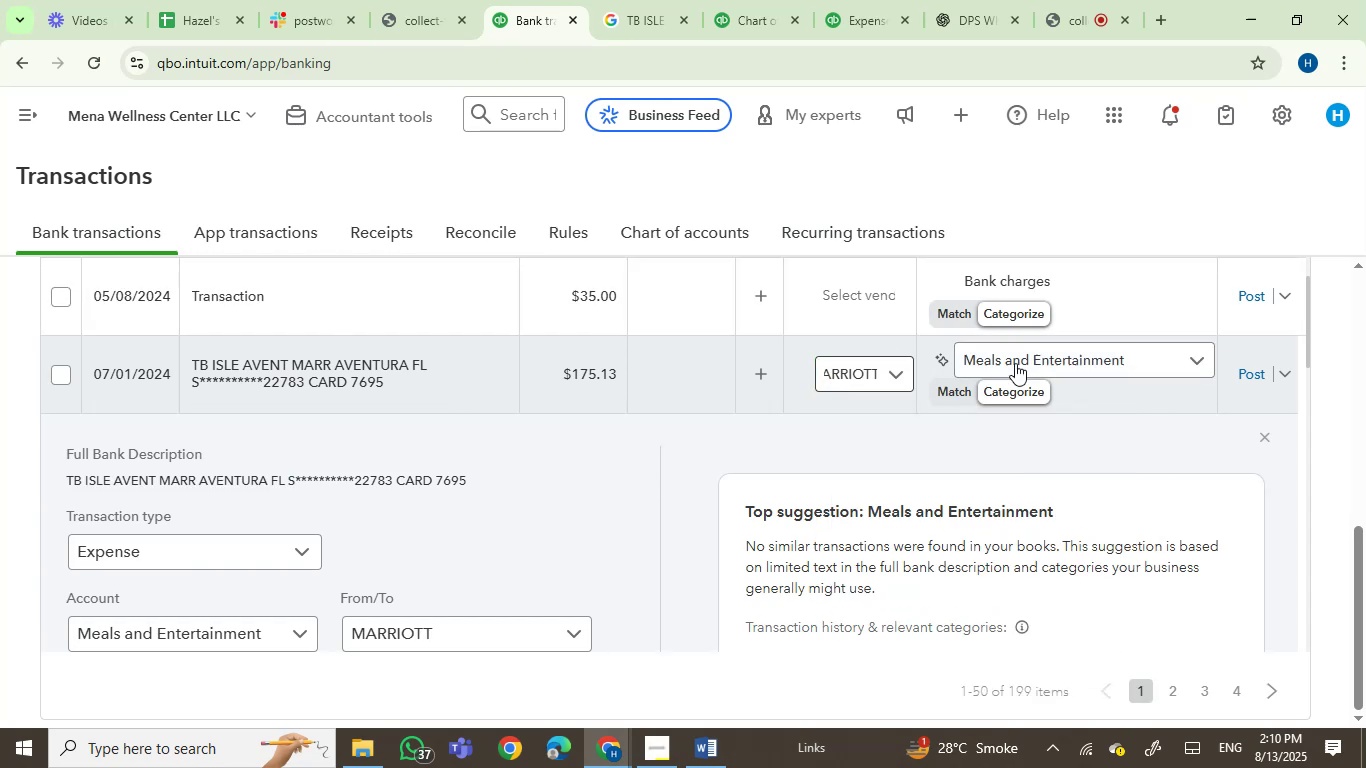 
left_click([1015, 363])
 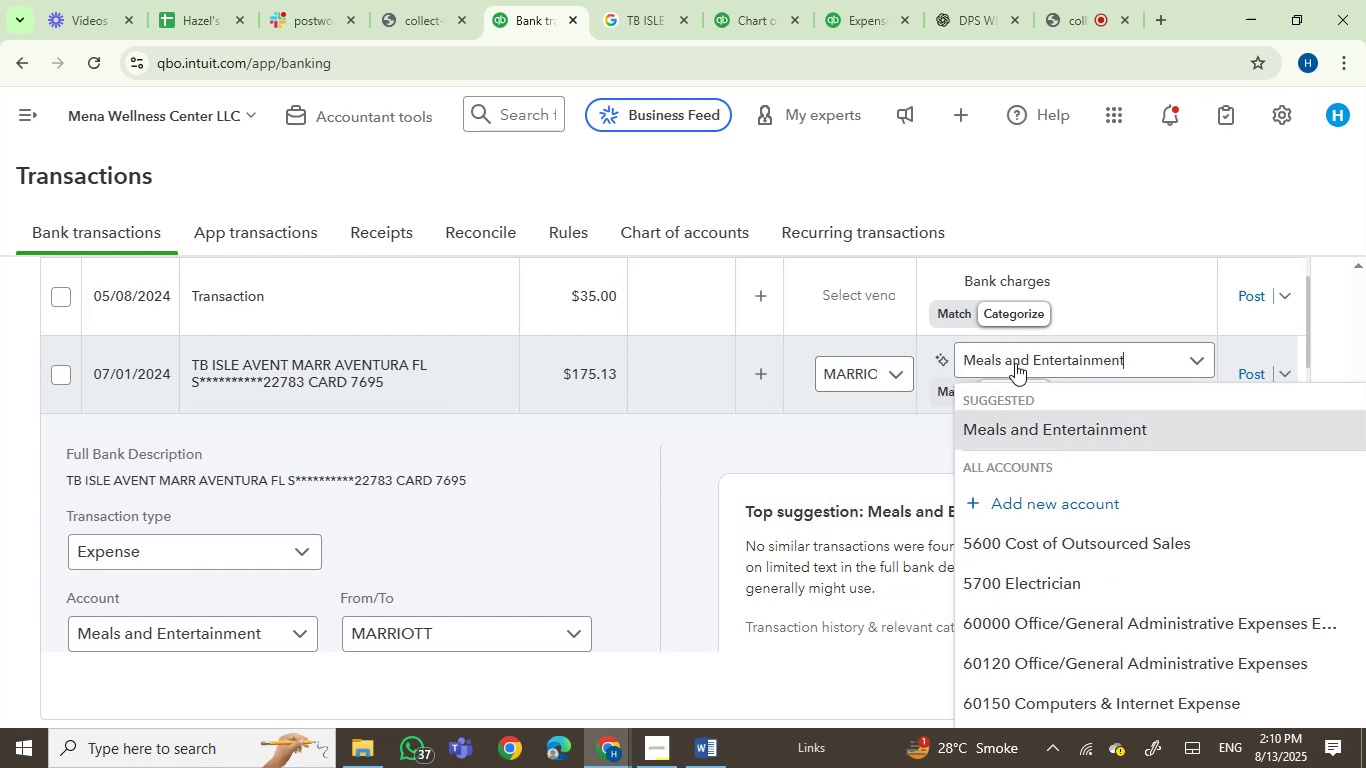 
left_click([1015, 363])
 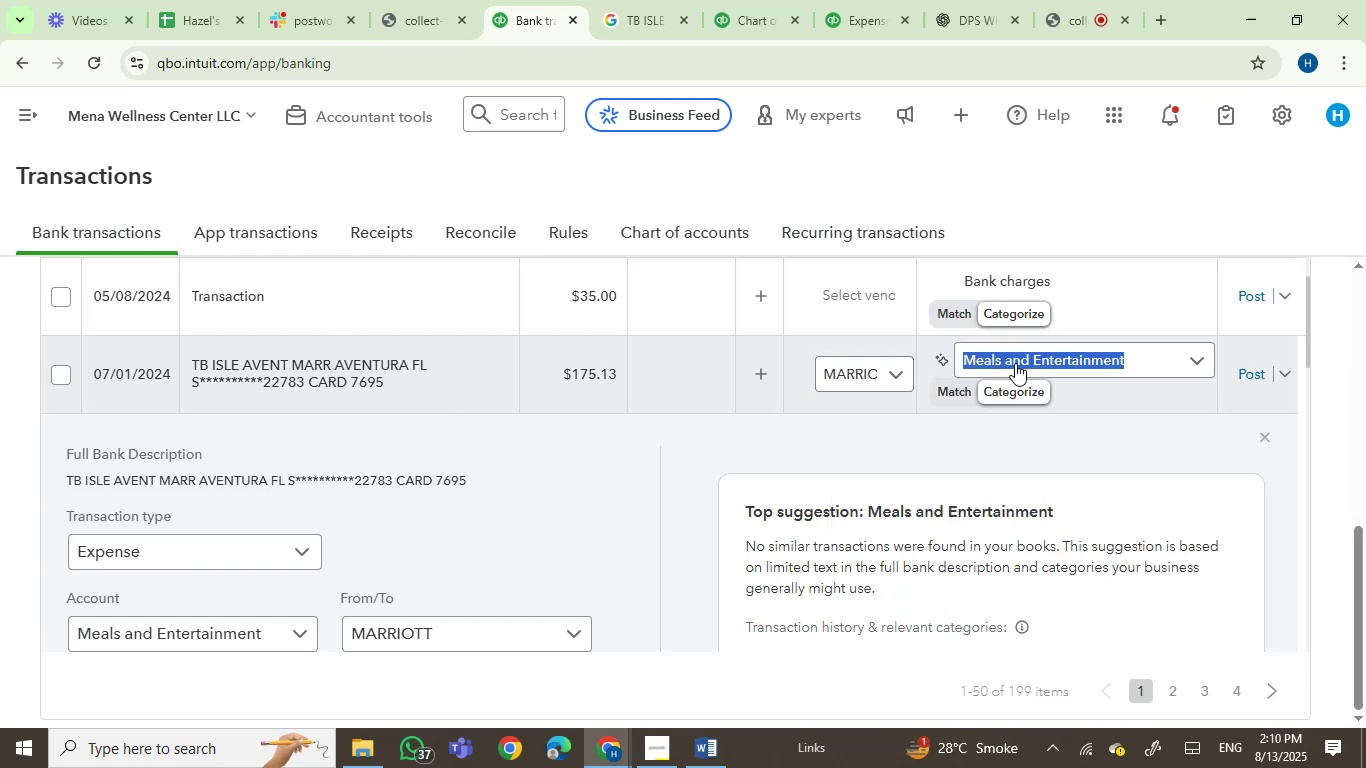 
type(owner)
 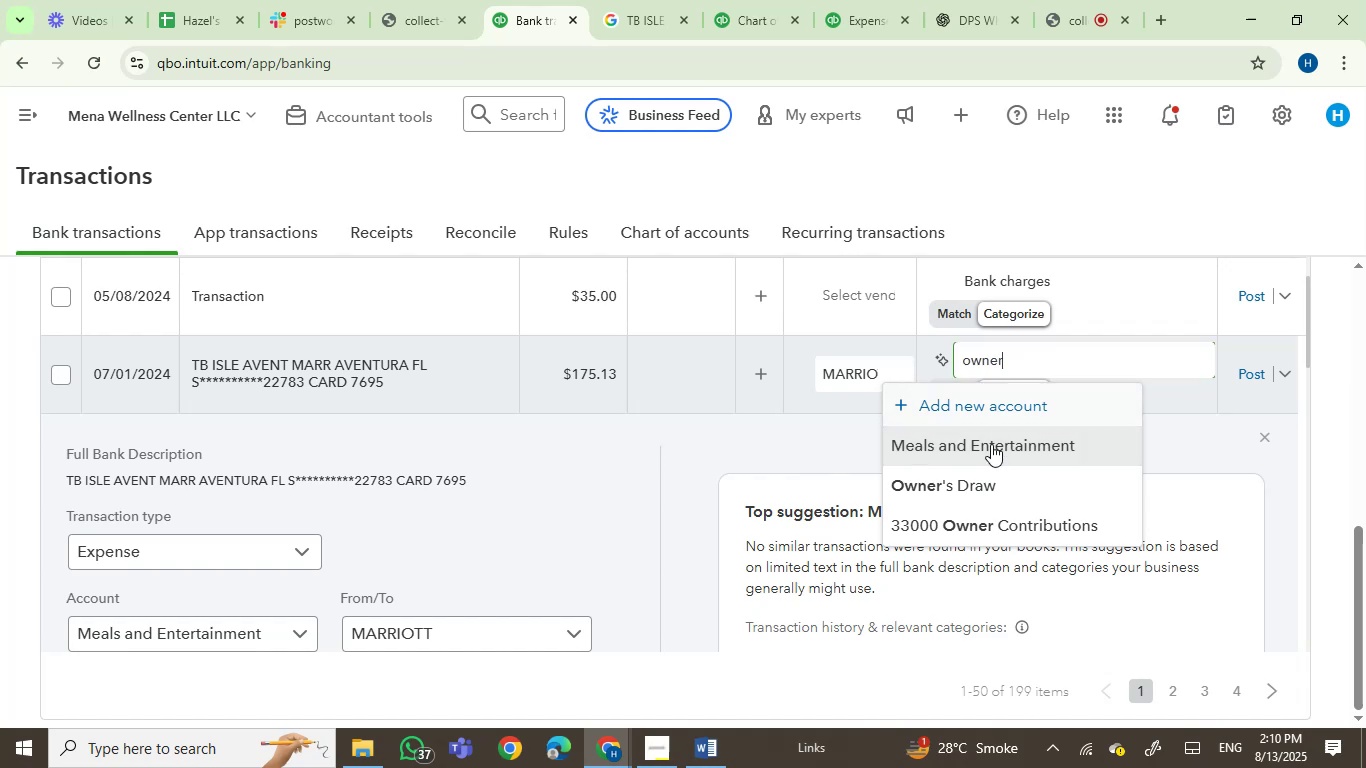 
left_click([979, 480])
 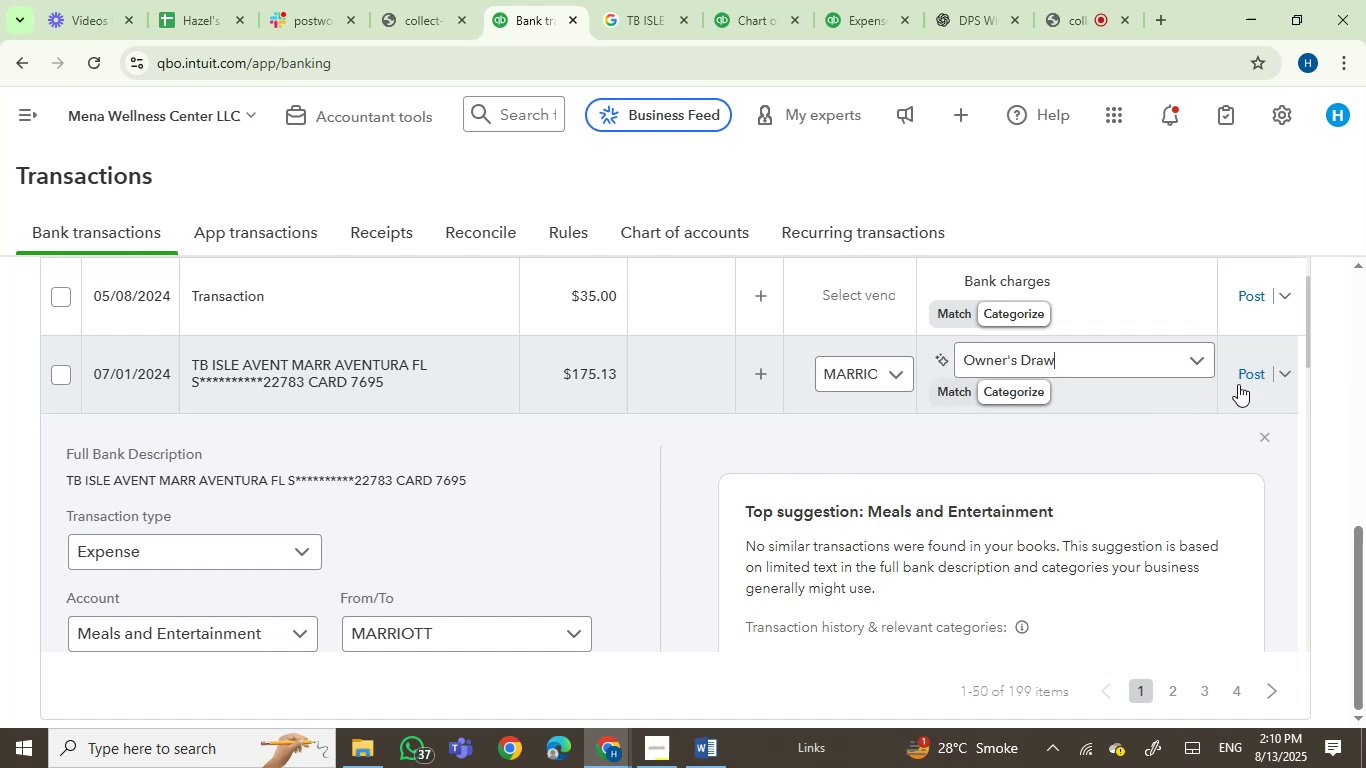 
left_click([1256, 373])
 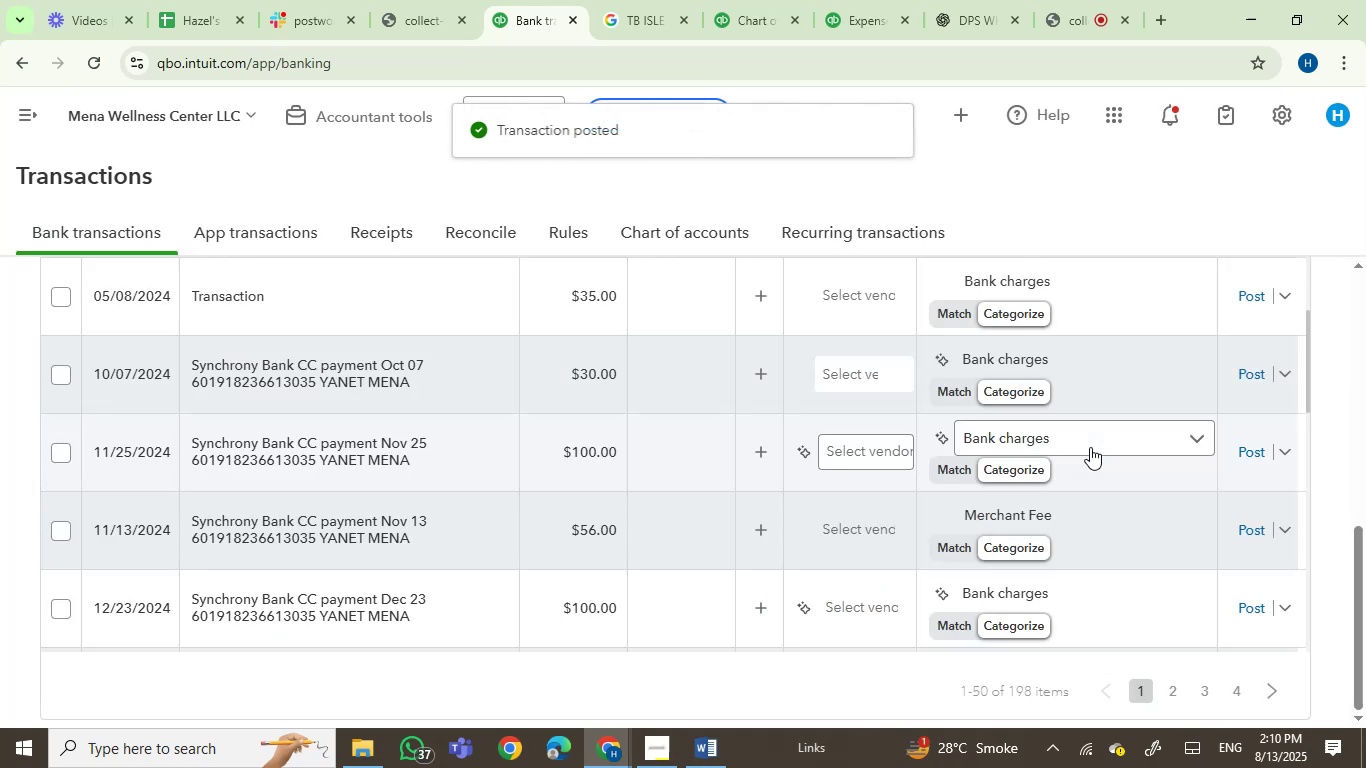 
wait(5.27)
 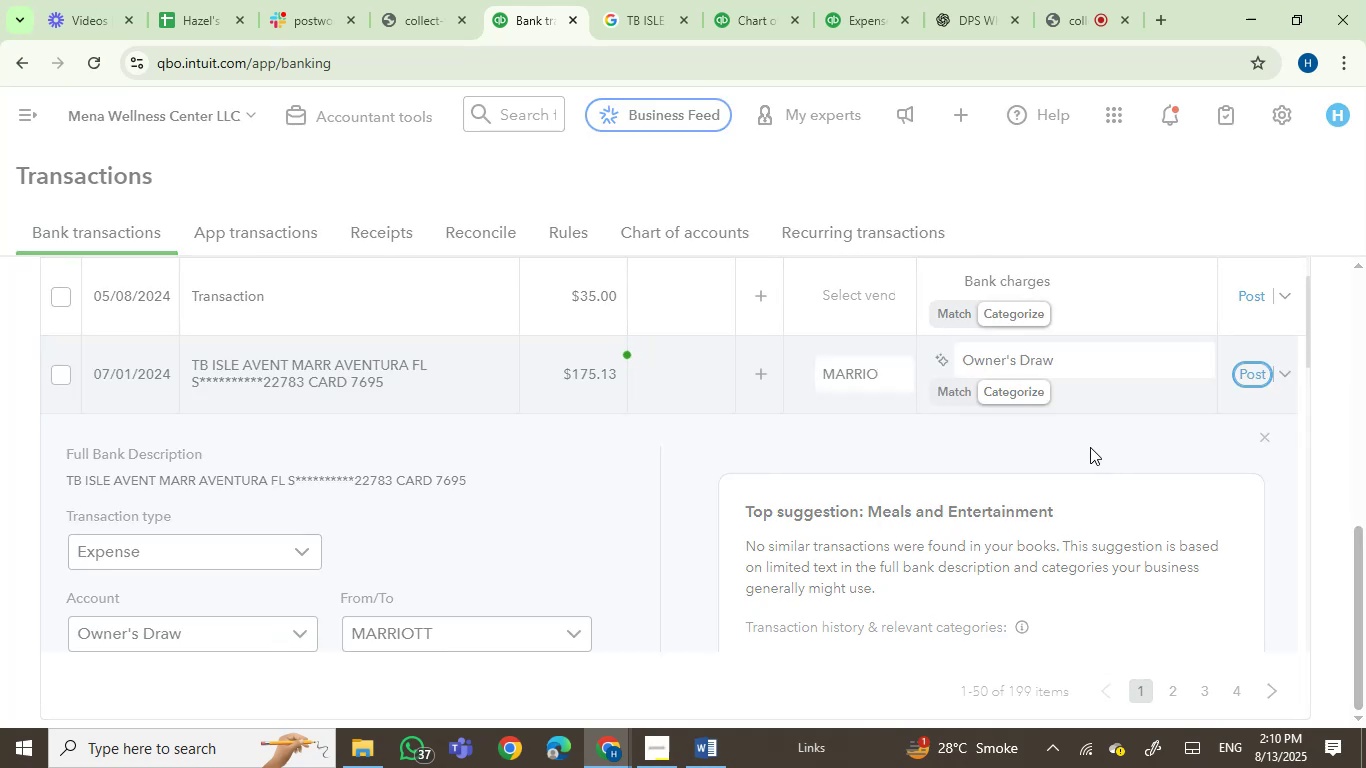 
scroll: coordinate [646, 493], scroll_direction: up, amount: 4.0
 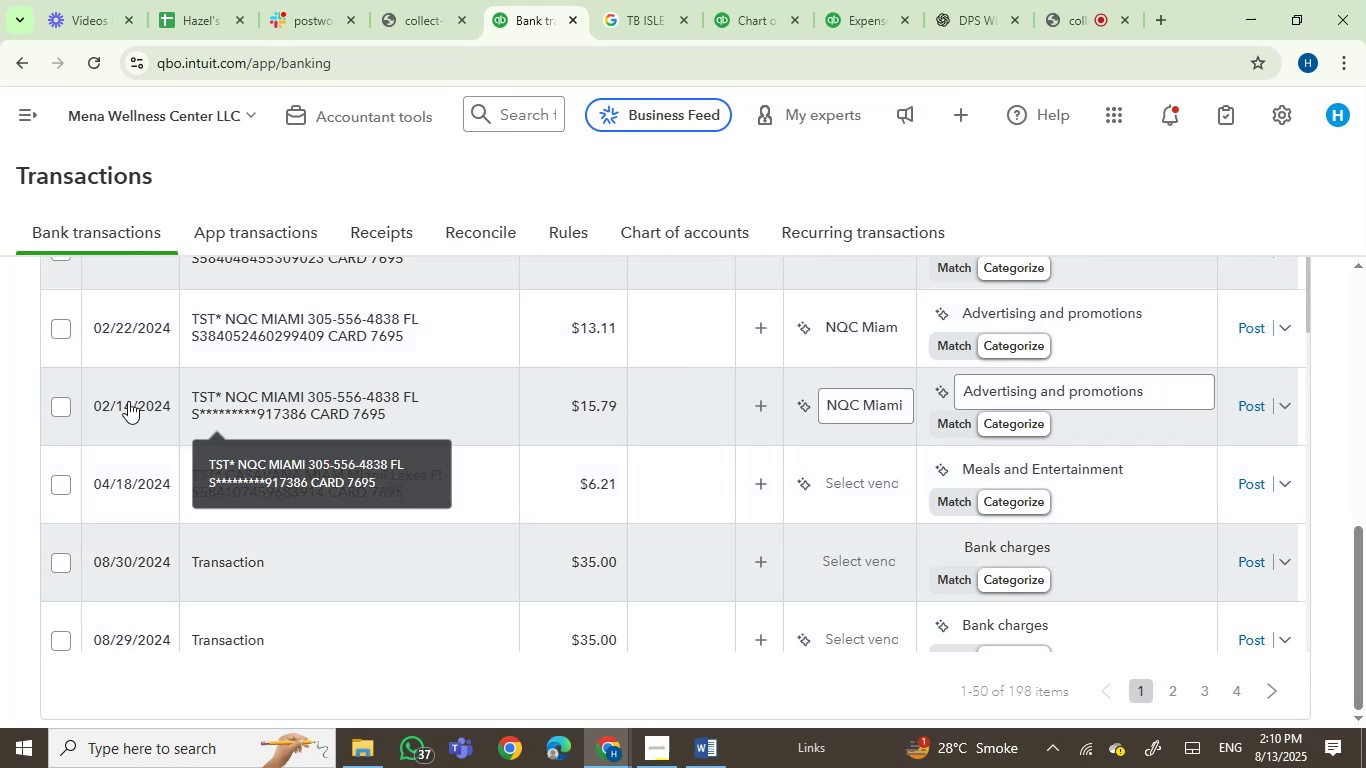 
left_click([51, 400])
 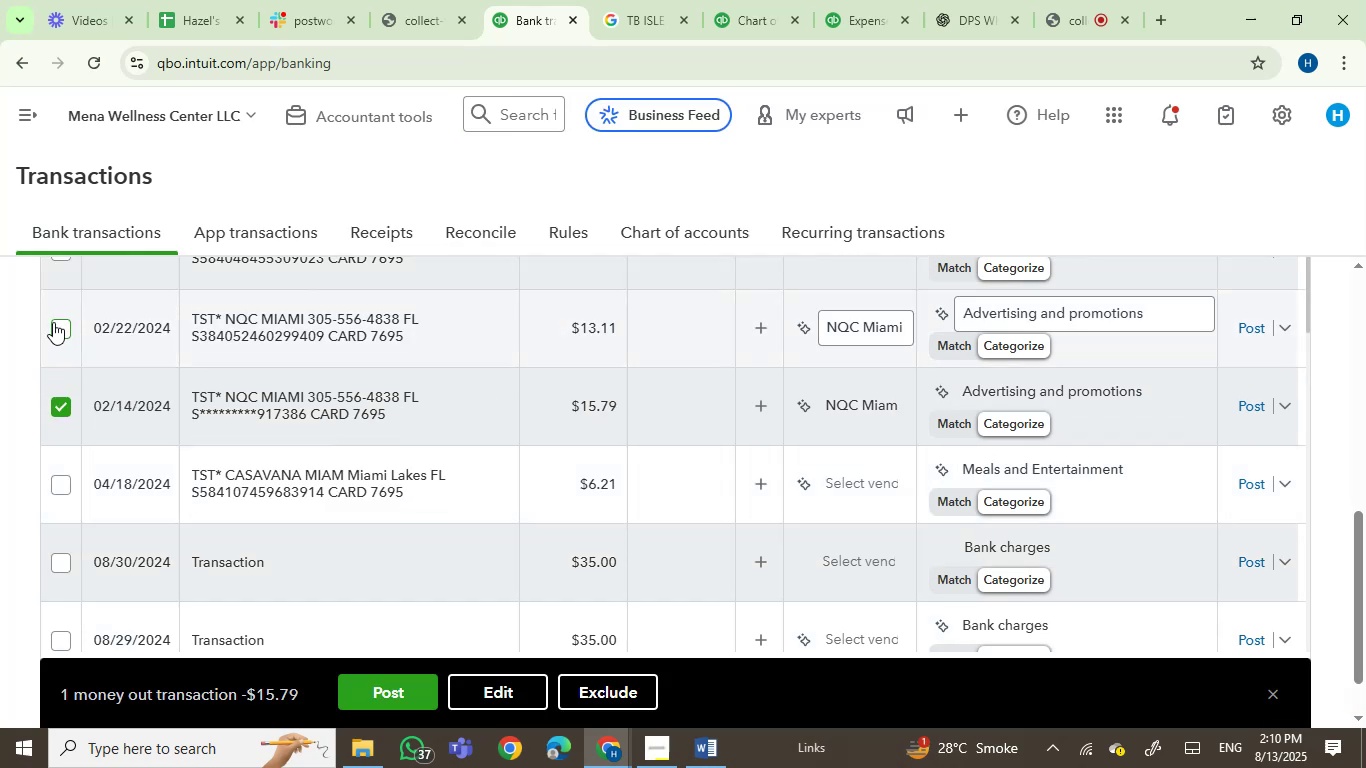 
left_click([62, 318])
 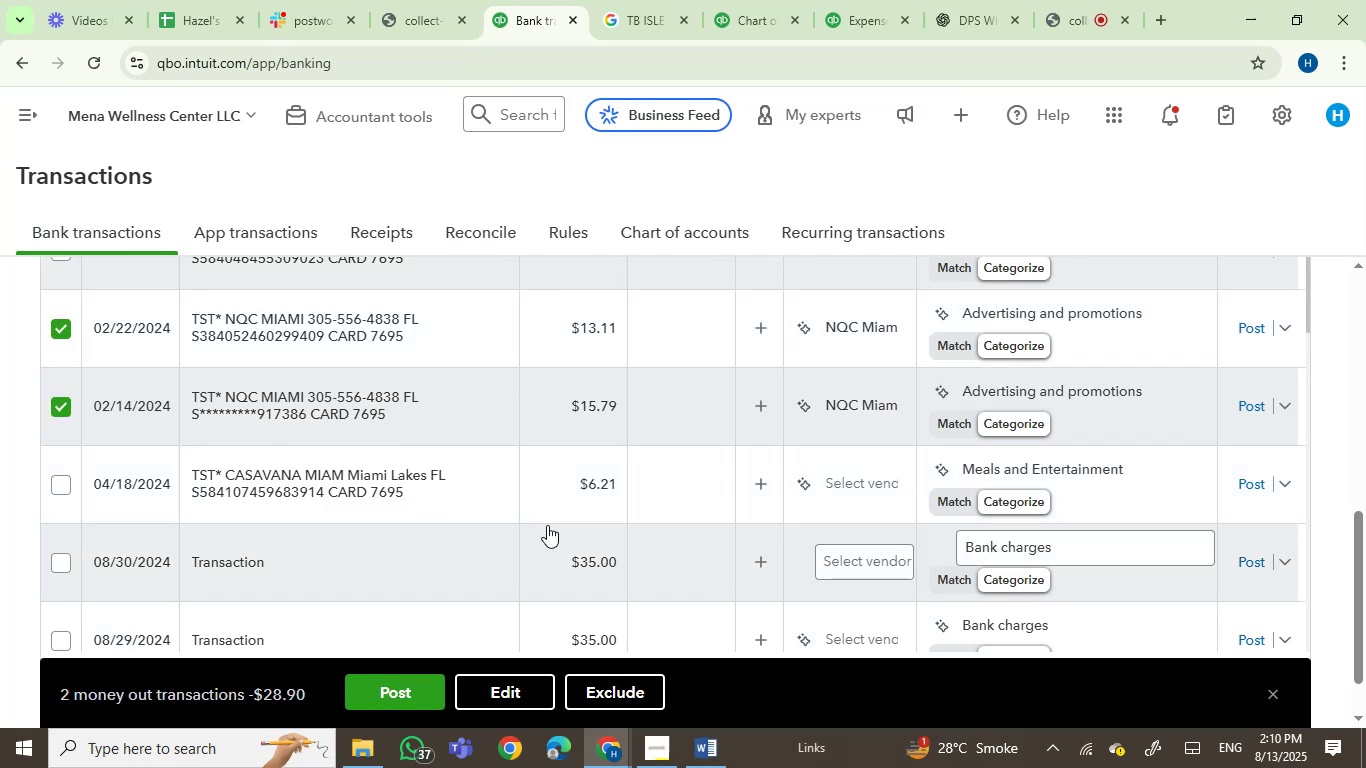 
scroll: coordinate [550, 525], scroll_direction: up, amount: 2.0
 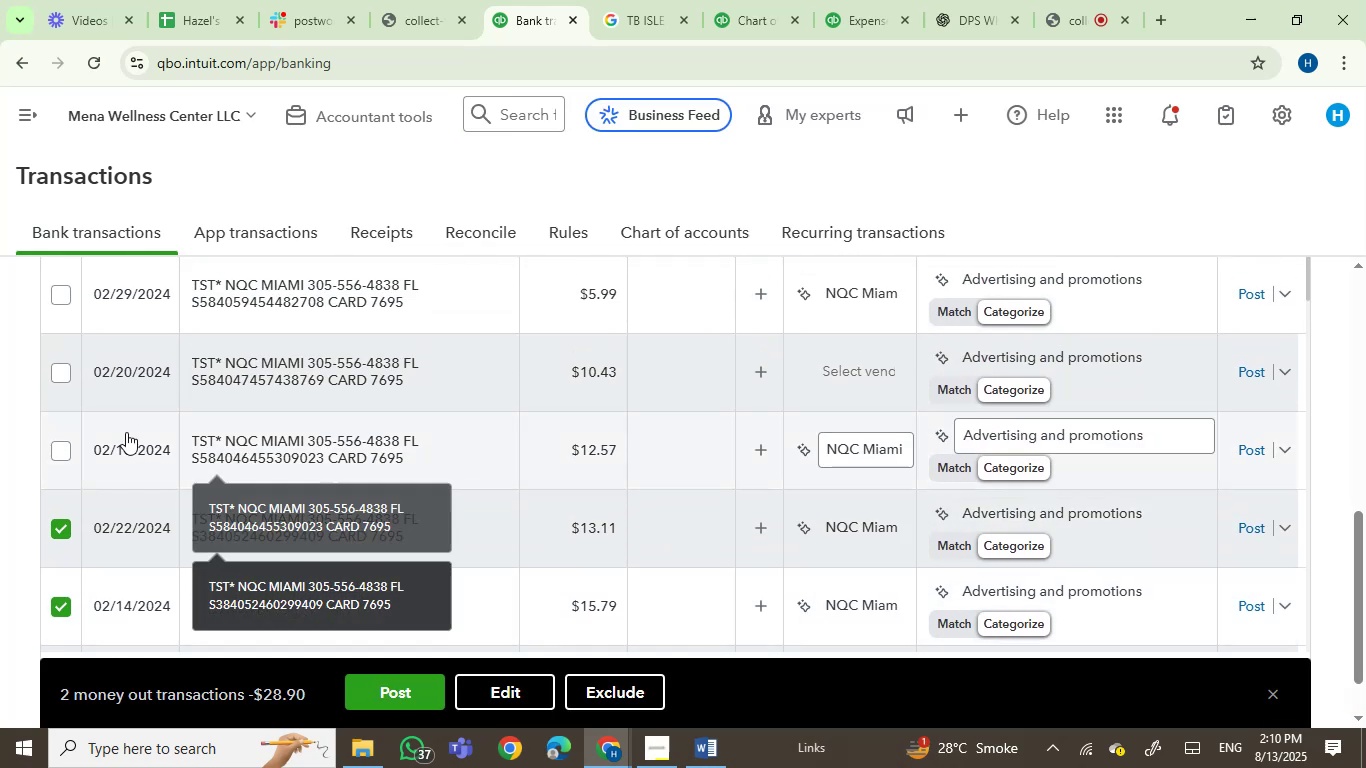 
left_click([58, 451])
 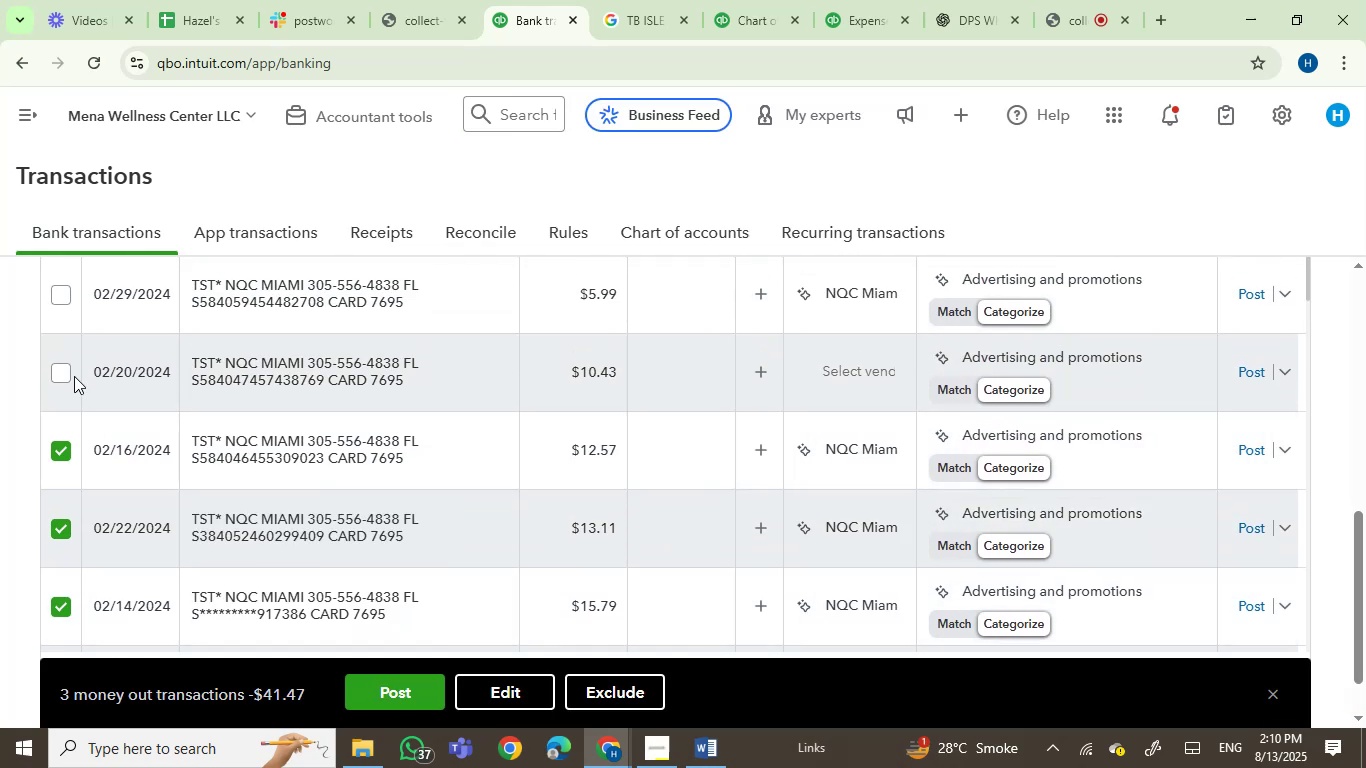 
left_click([62, 369])
 